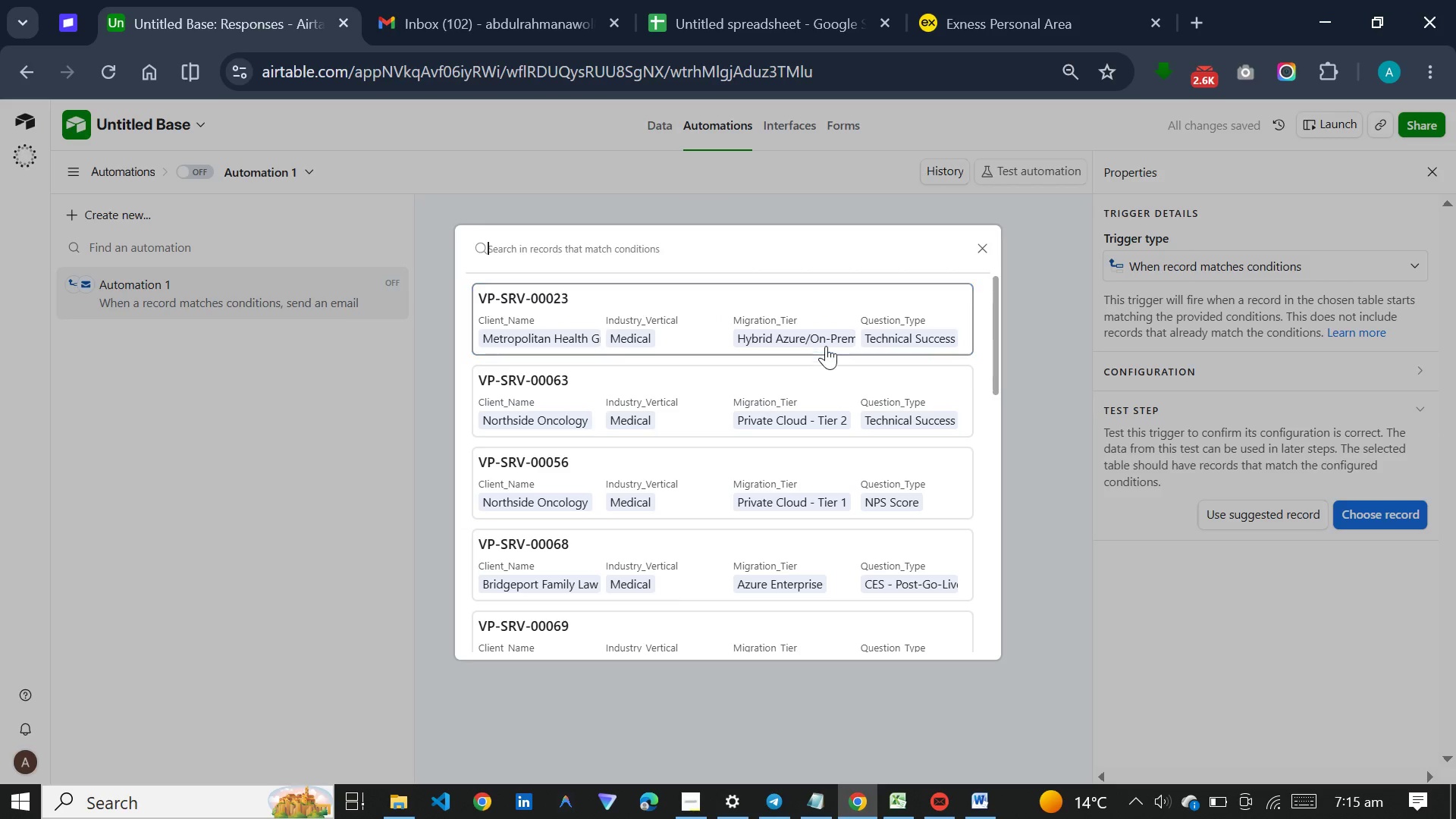 
left_click([981, 249])
 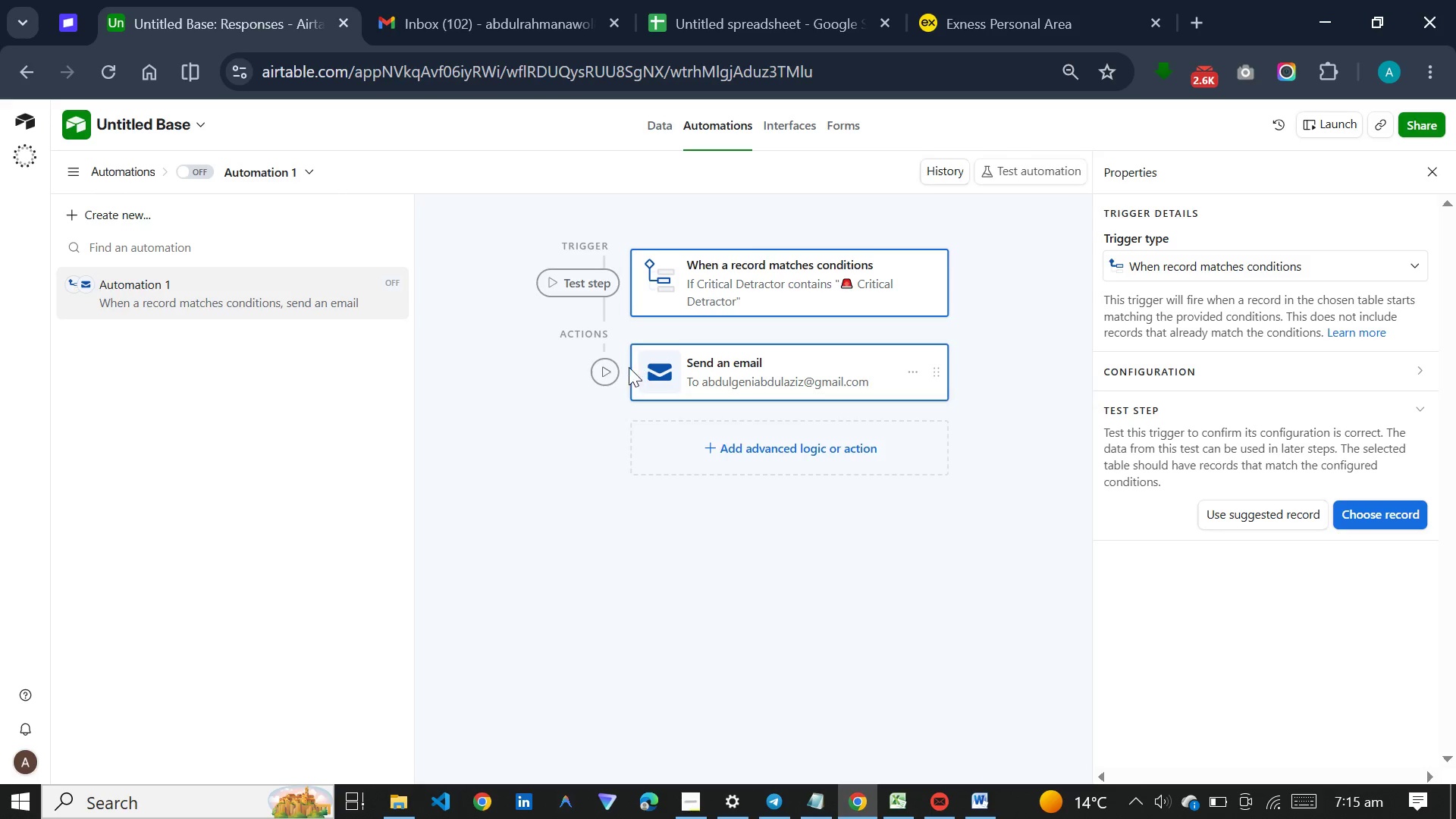 
left_click([605, 369])
 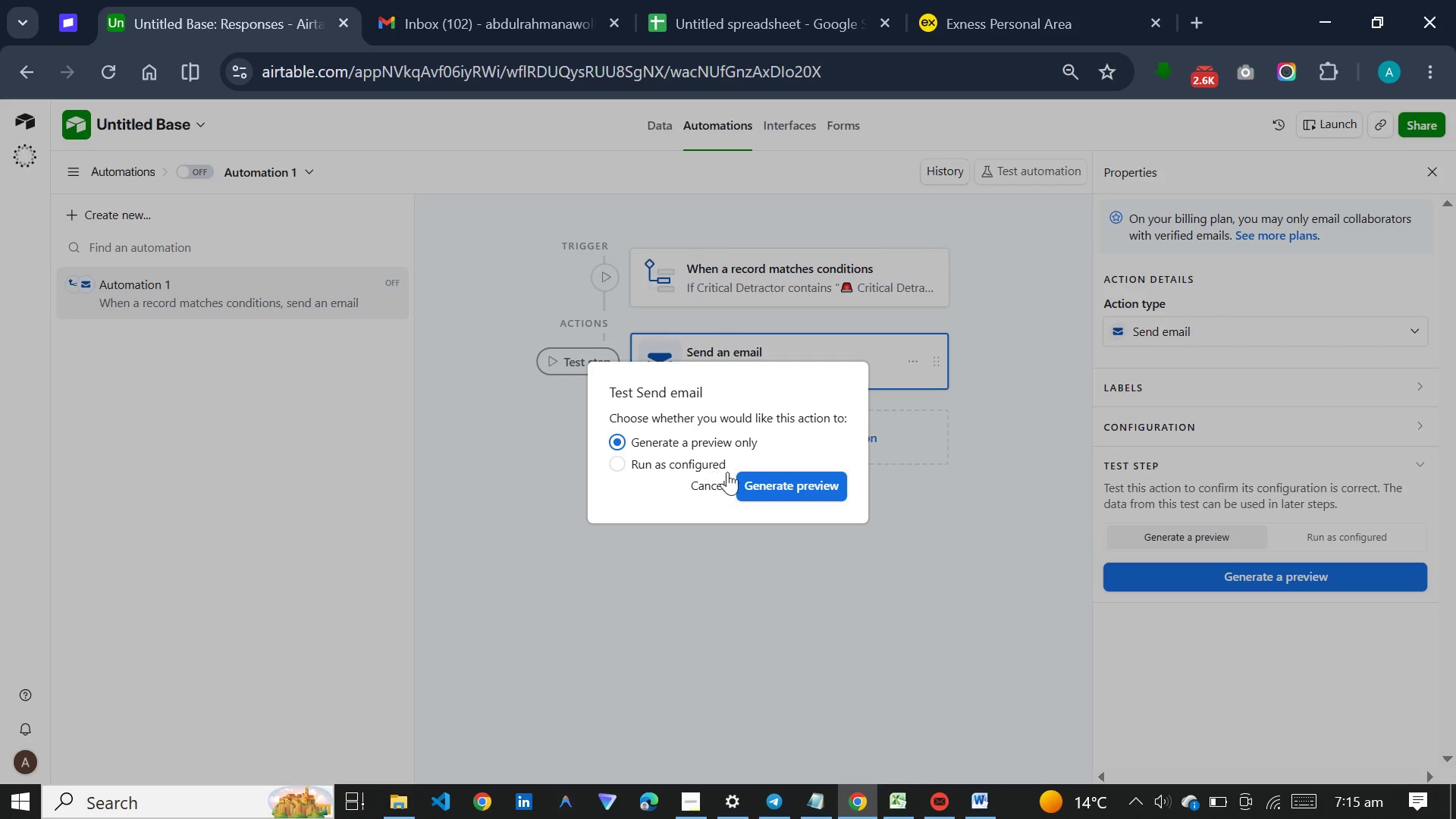 
left_click([779, 488])
 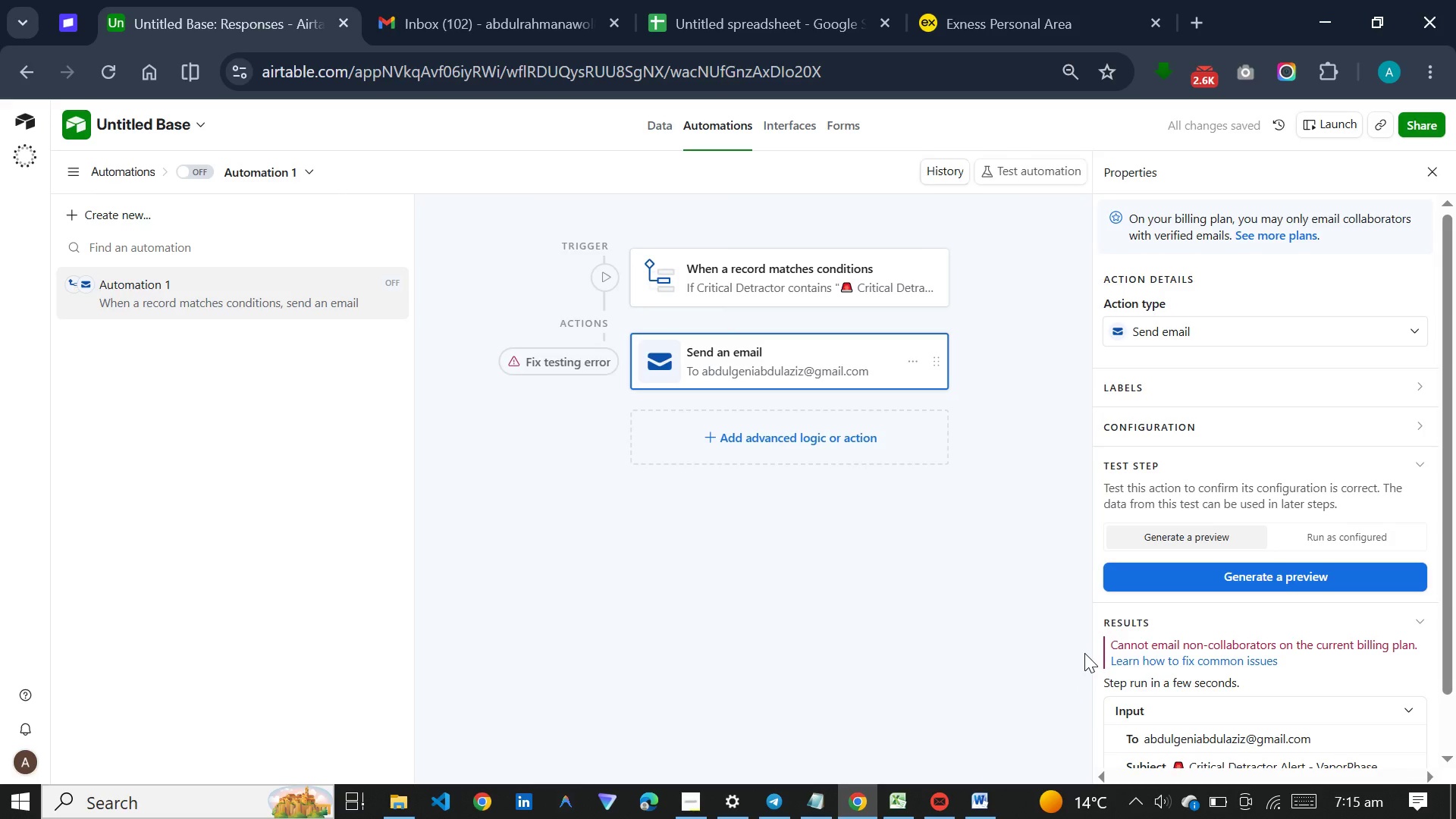 
scroll: coordinate [1146, 648], scroll_direction: down, amount: 9.0
 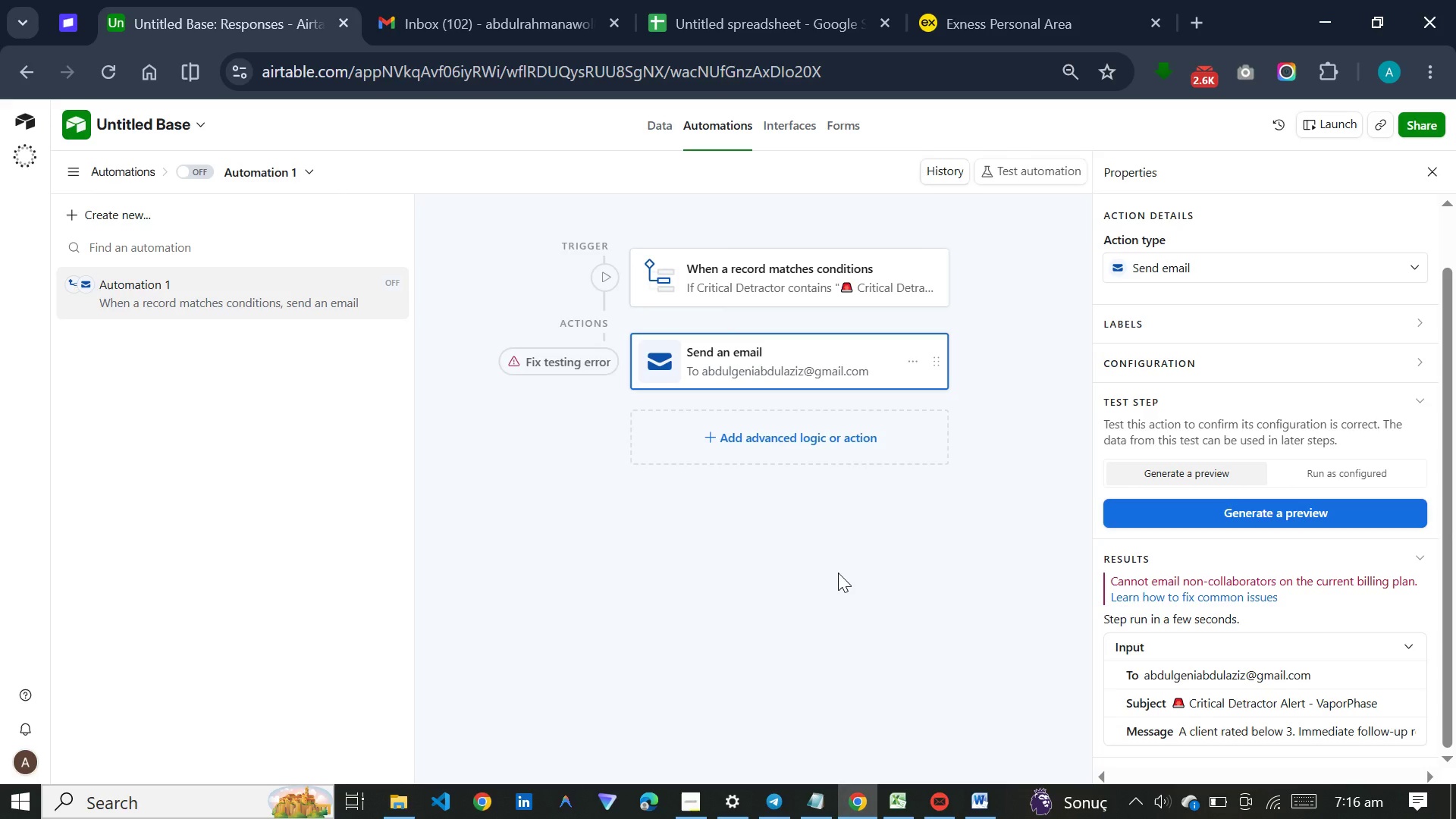 
wait(101.54)
 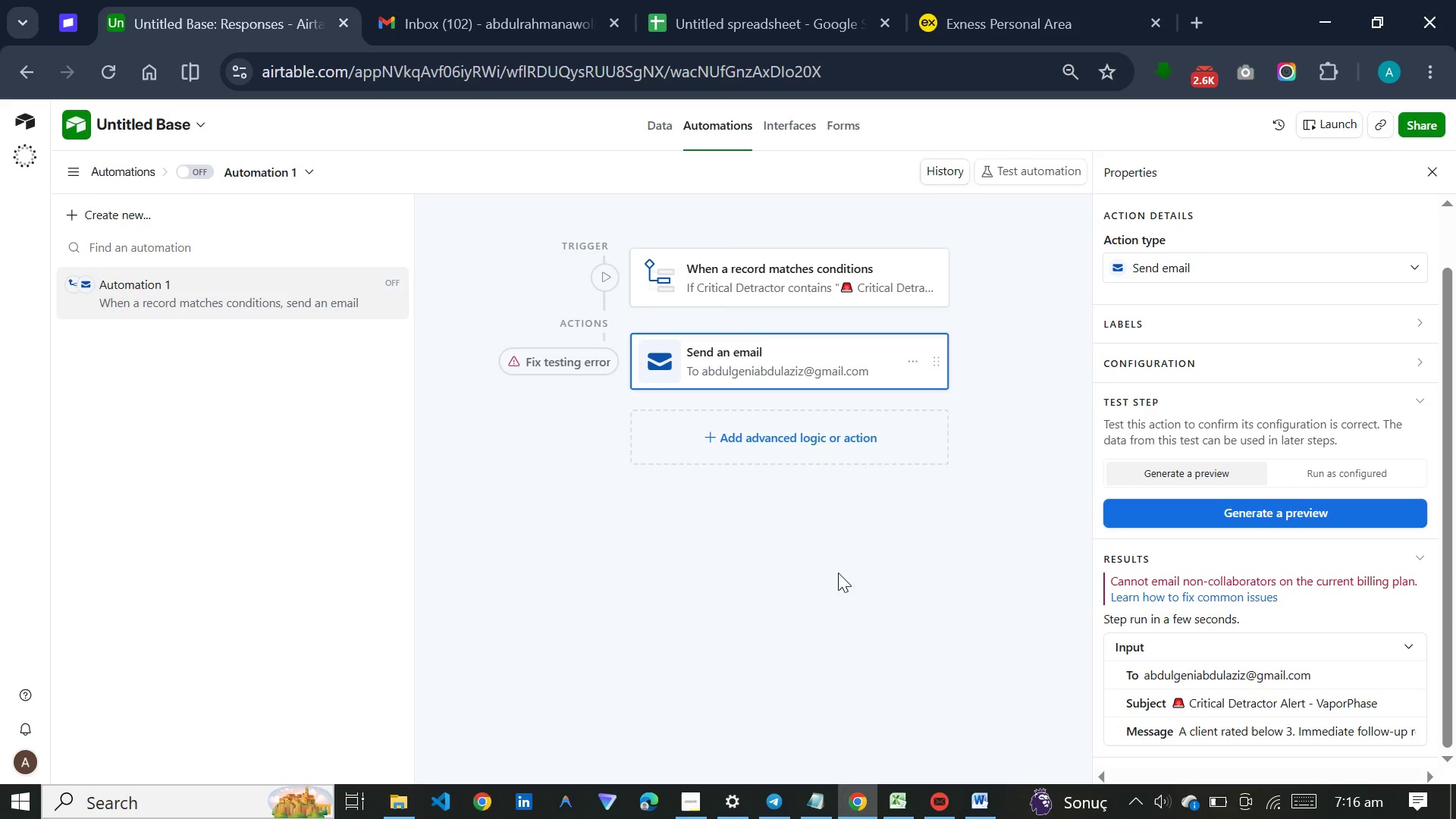 
left_click([912, 358])
 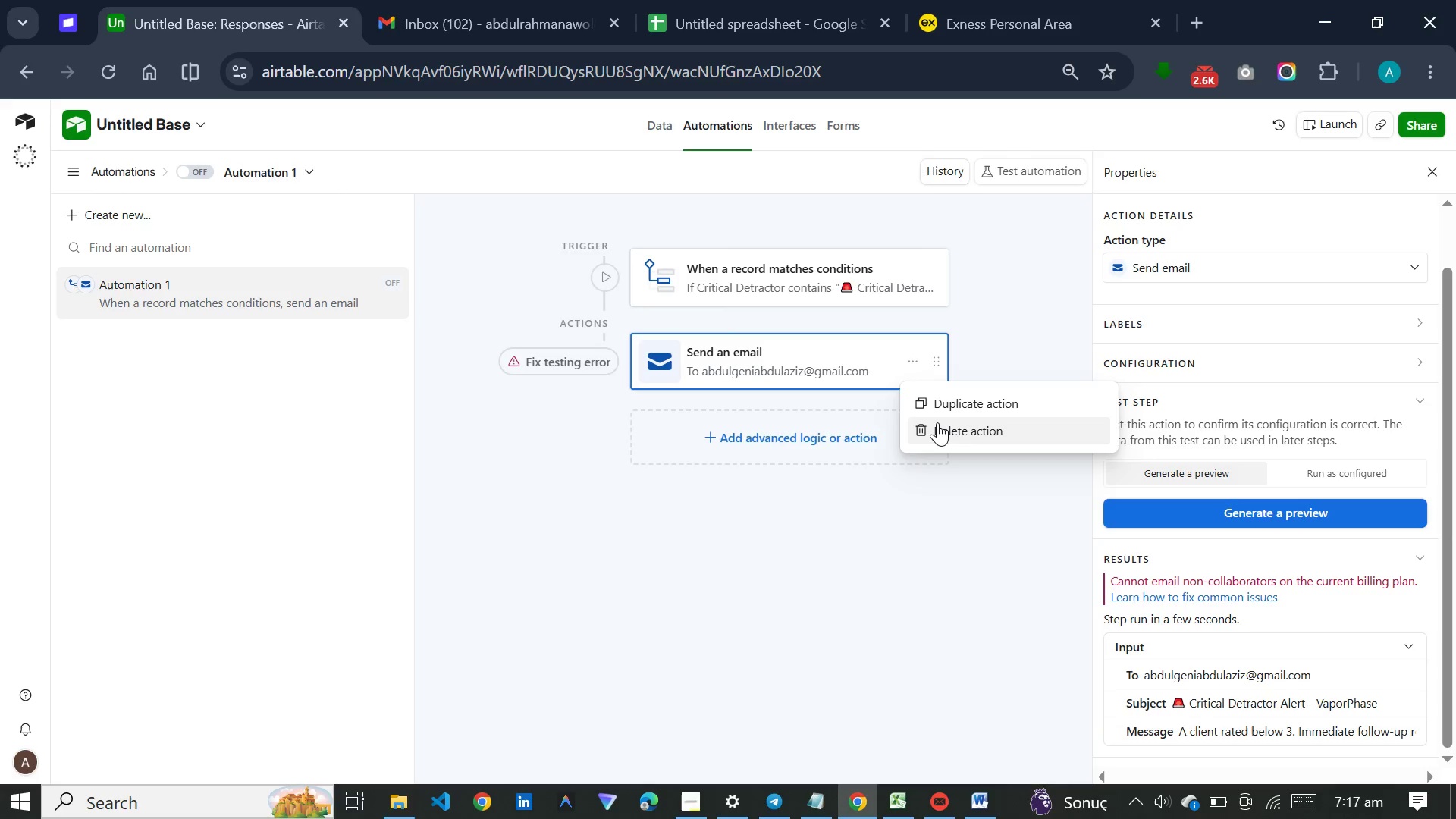 
left_click([937, 422])
 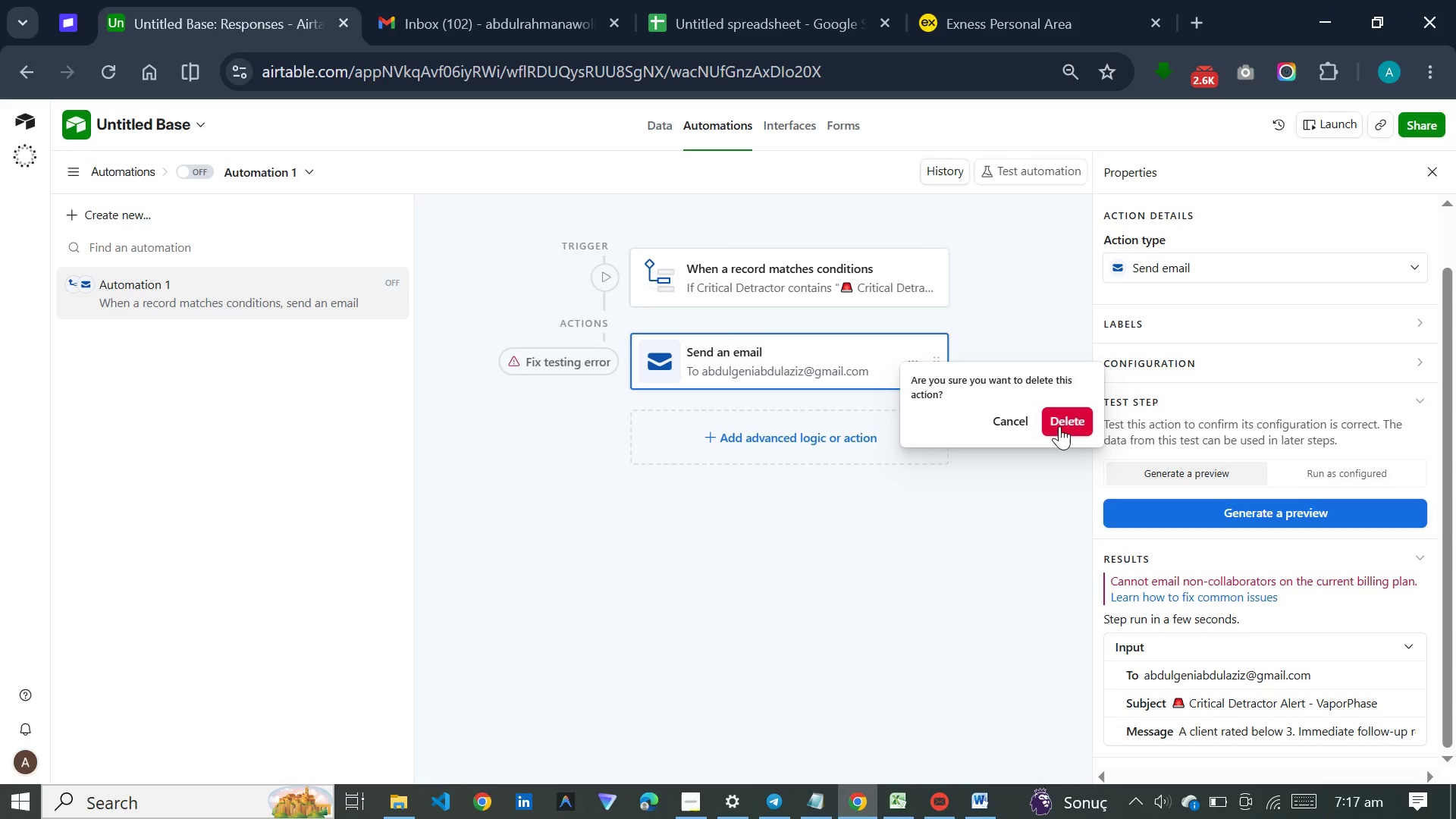 
left_click([1081, 415])
 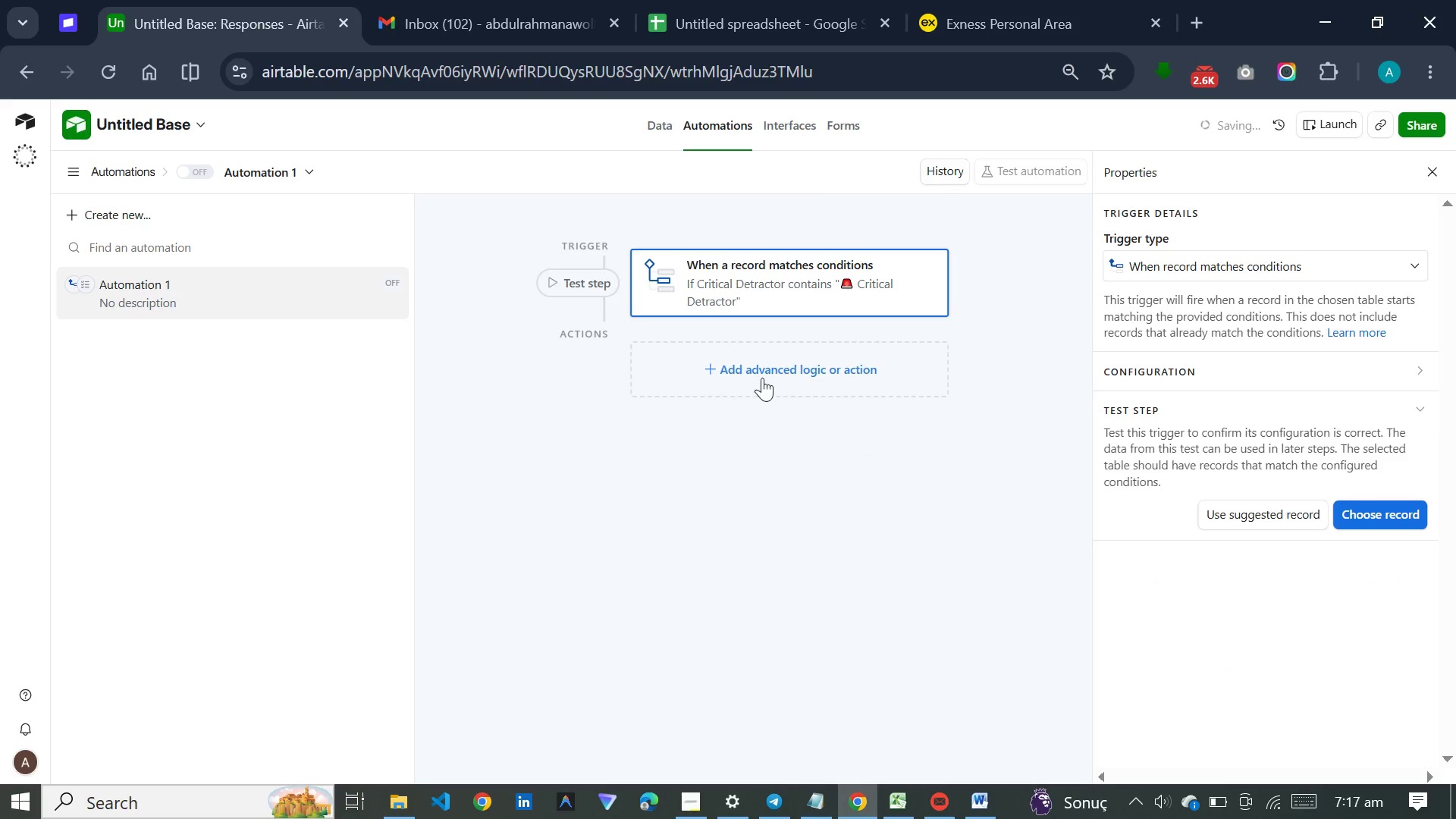 
left_click([760, 378])
 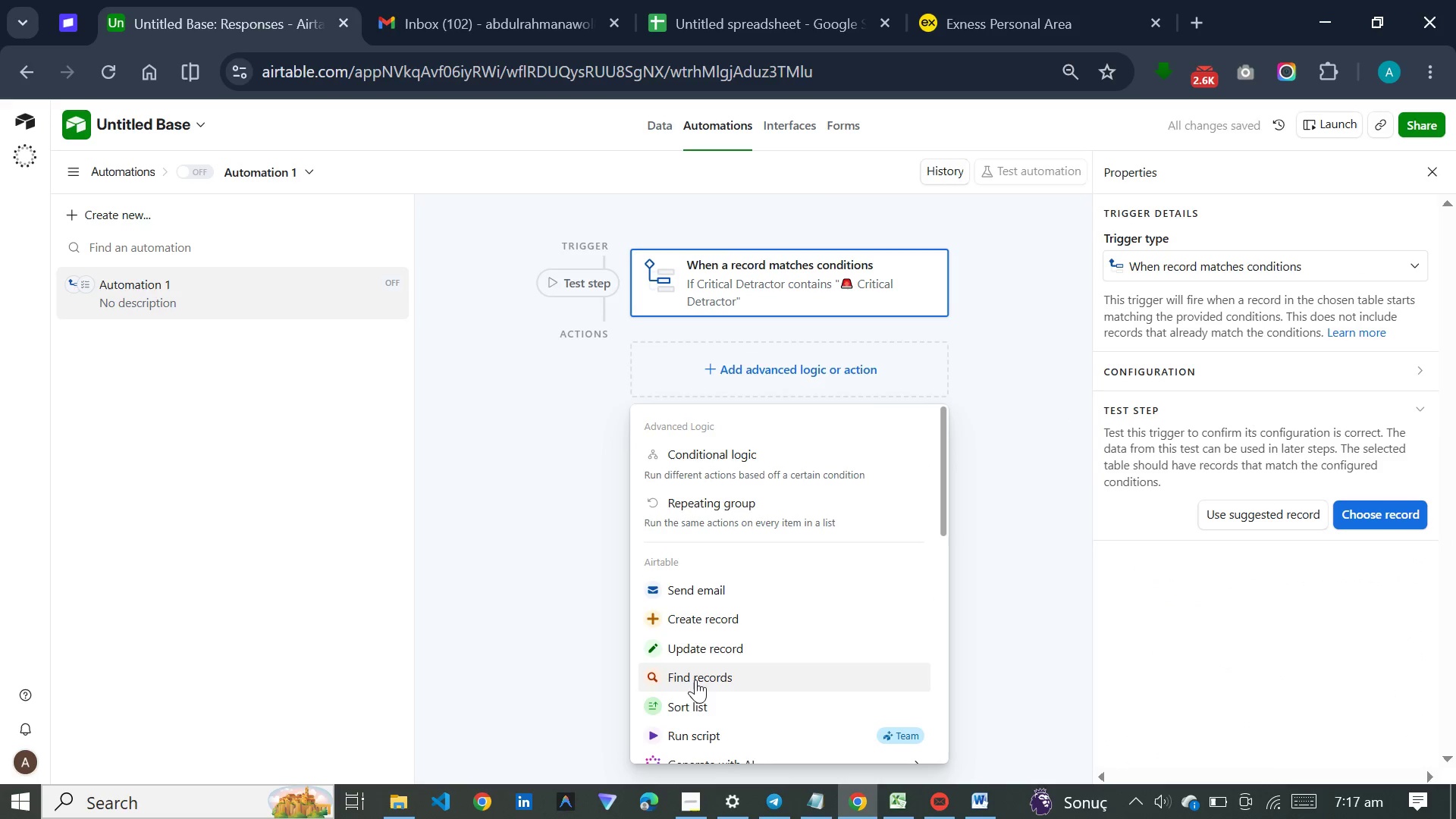 
wait(6.59)
 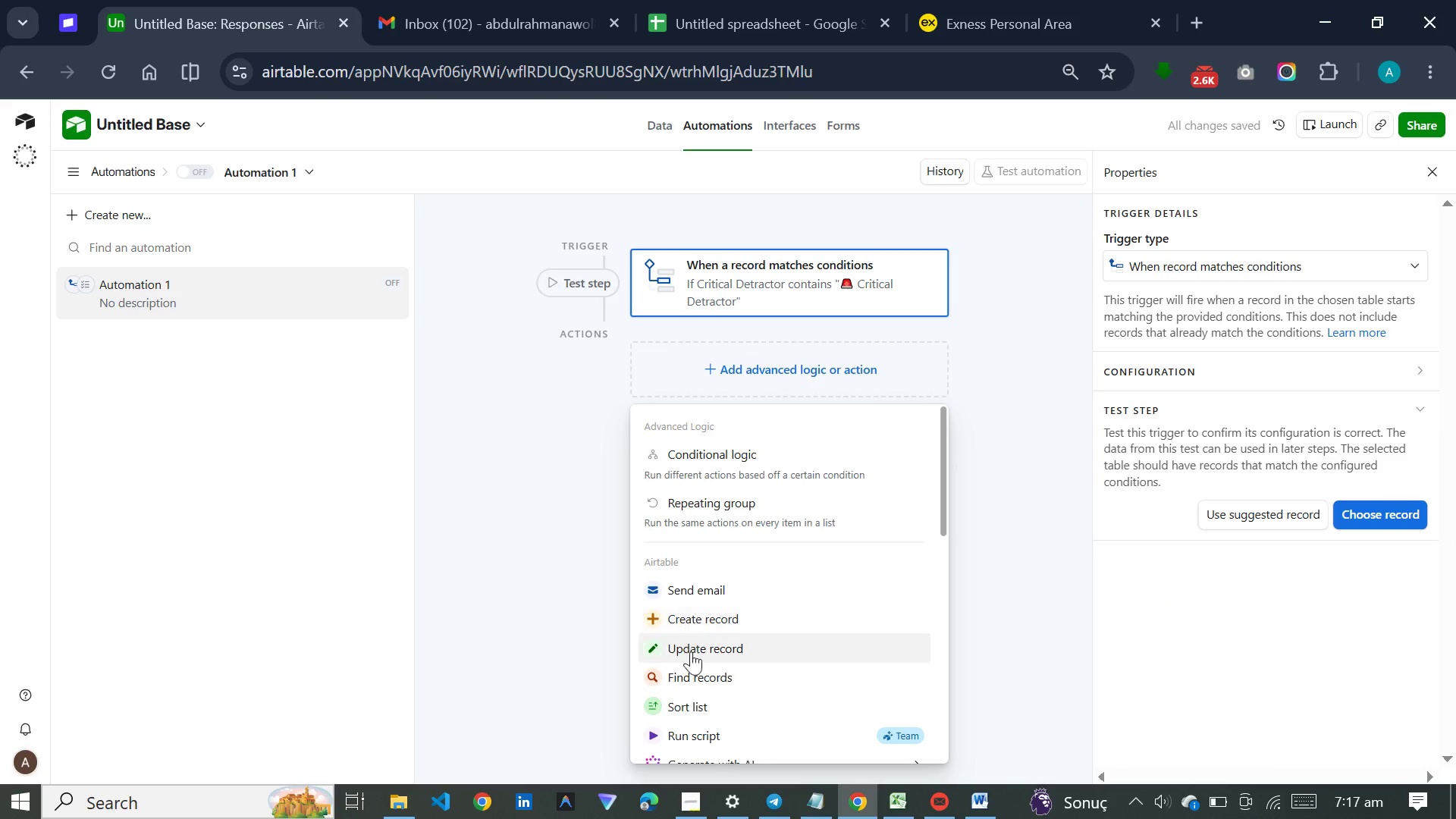 
left_click([707, 647])
 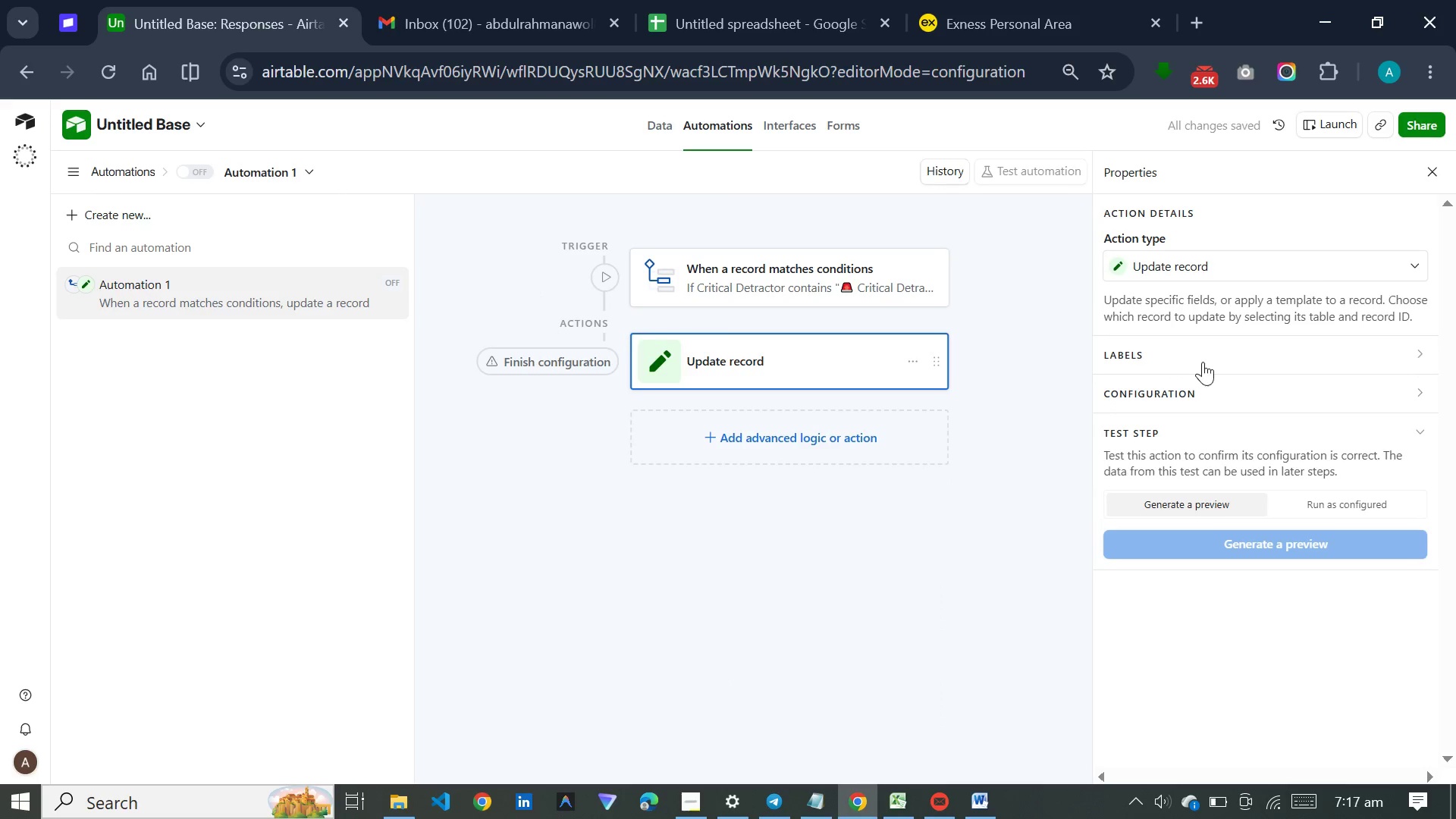 
left_click([1201, 397])
 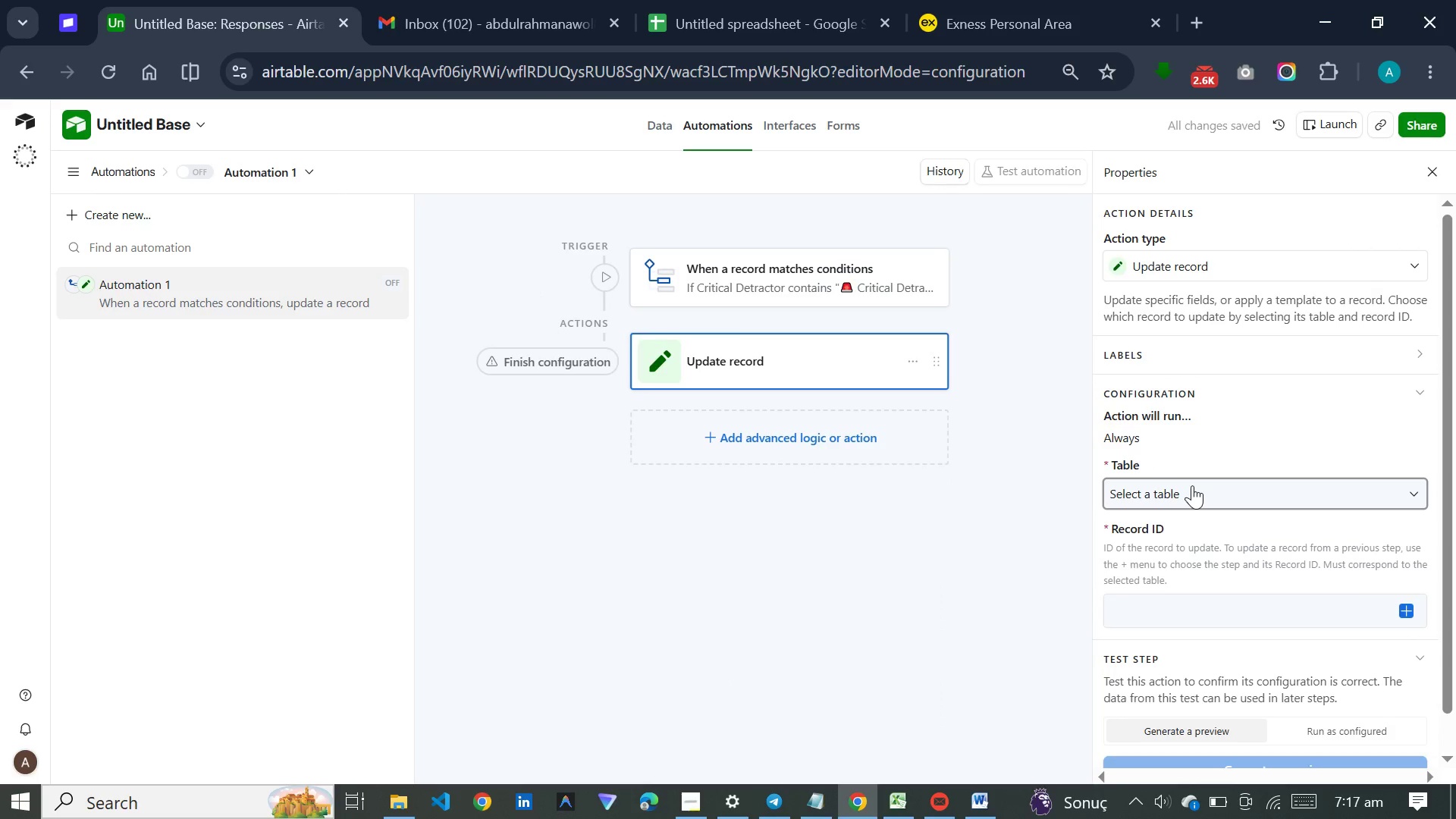 
left_click([1192, 485])
 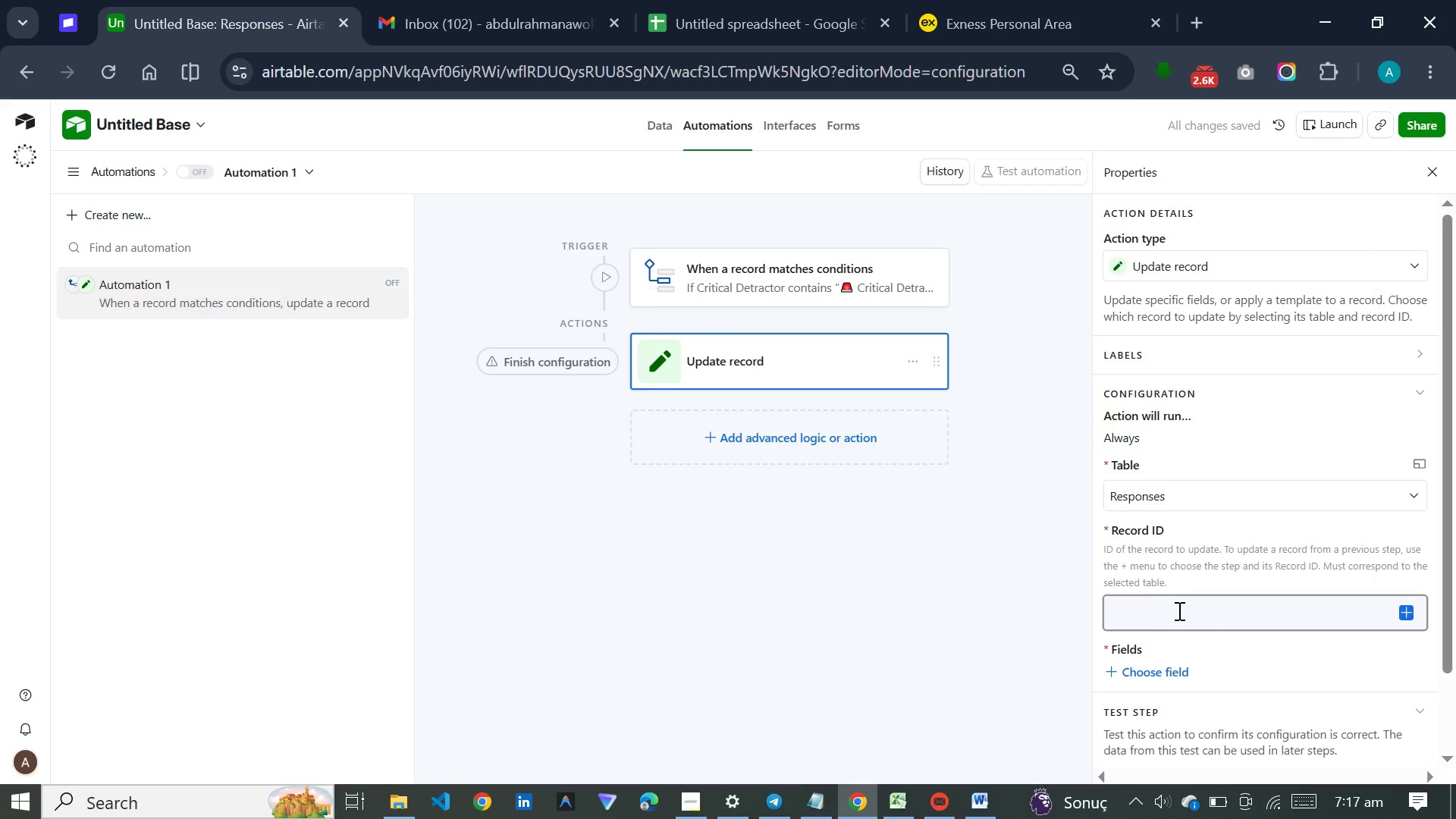 
wait(5.55)
 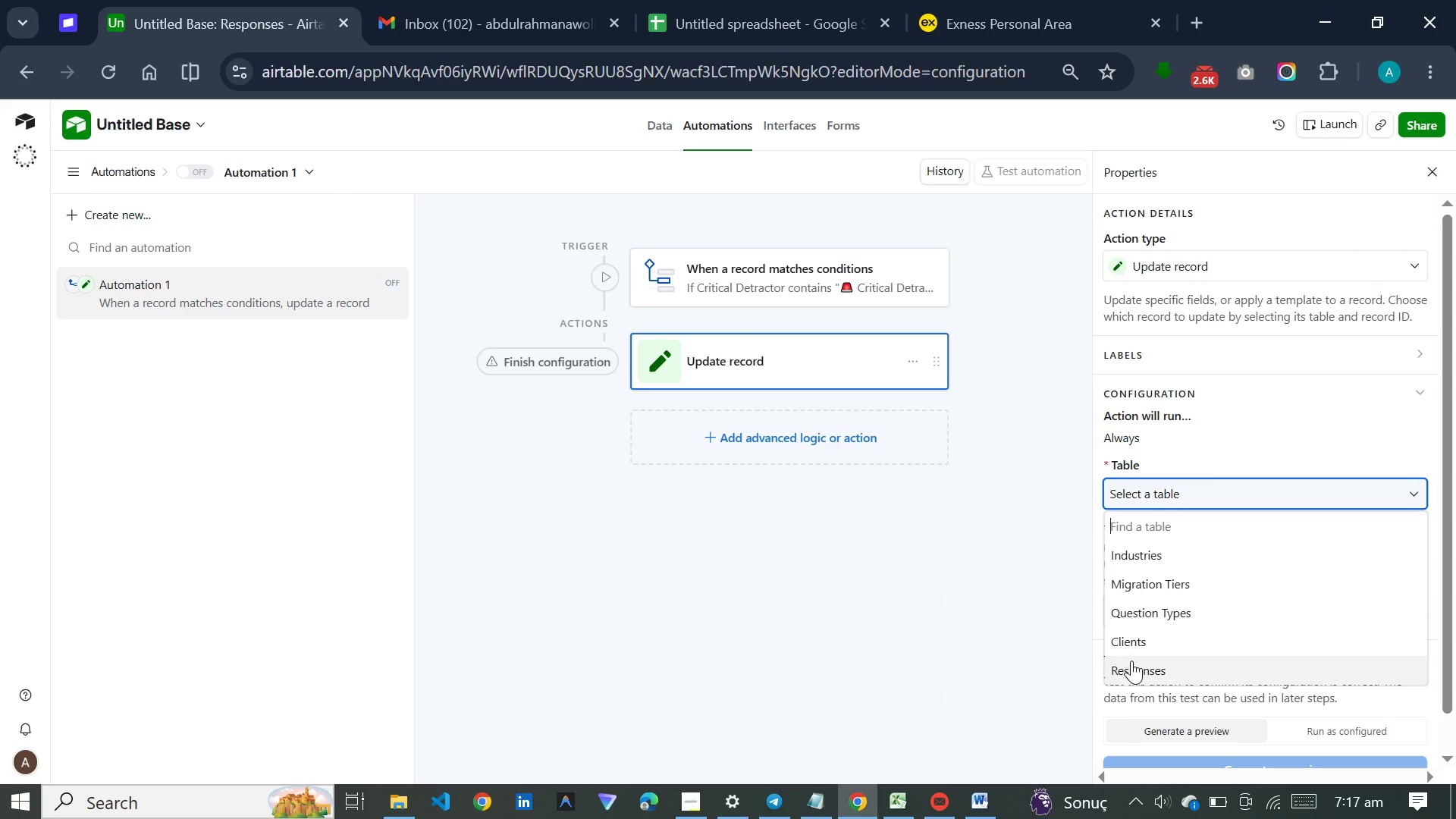 
left_click([1407, 613])
 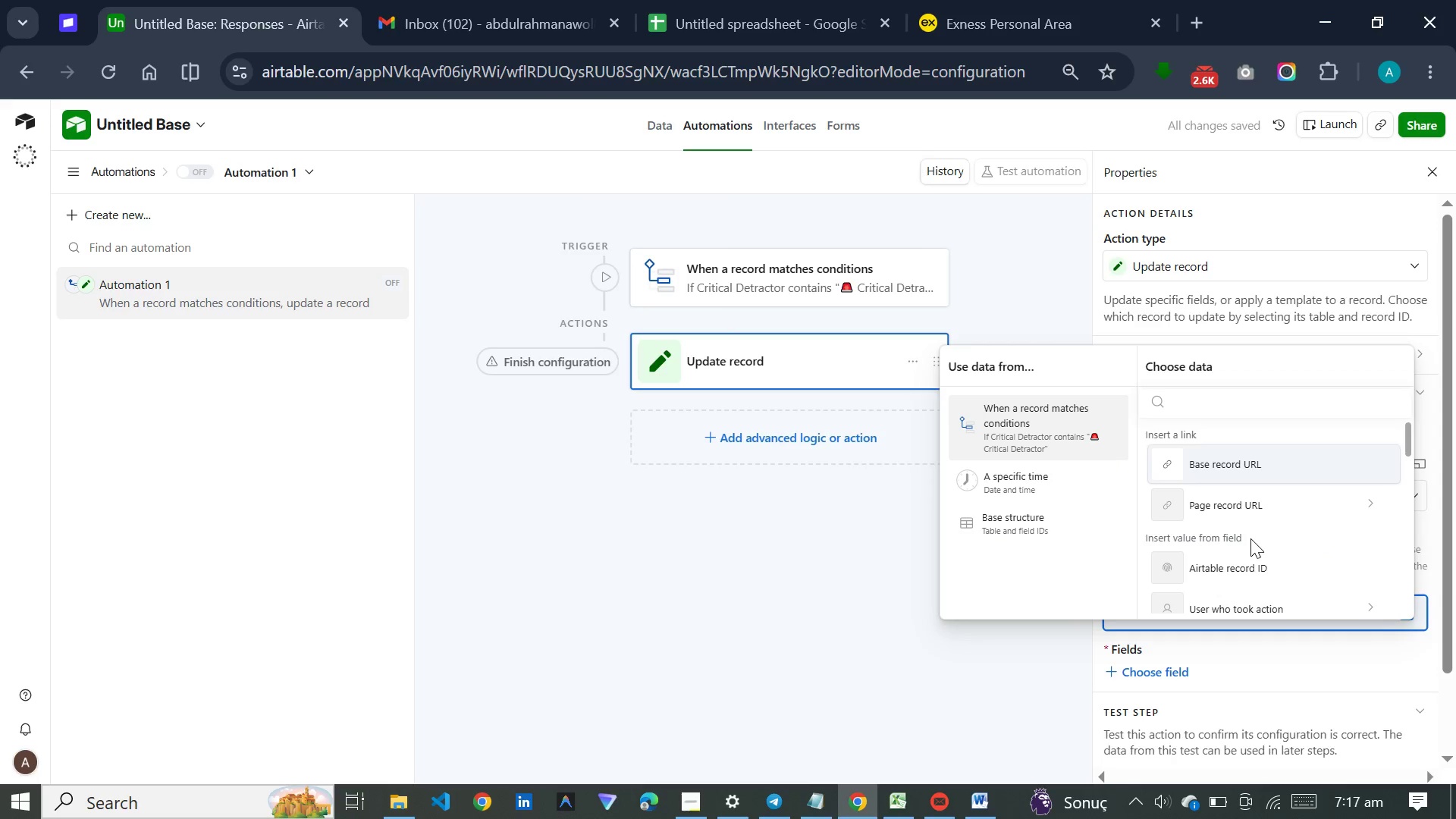 
left_click([1247, 563])
 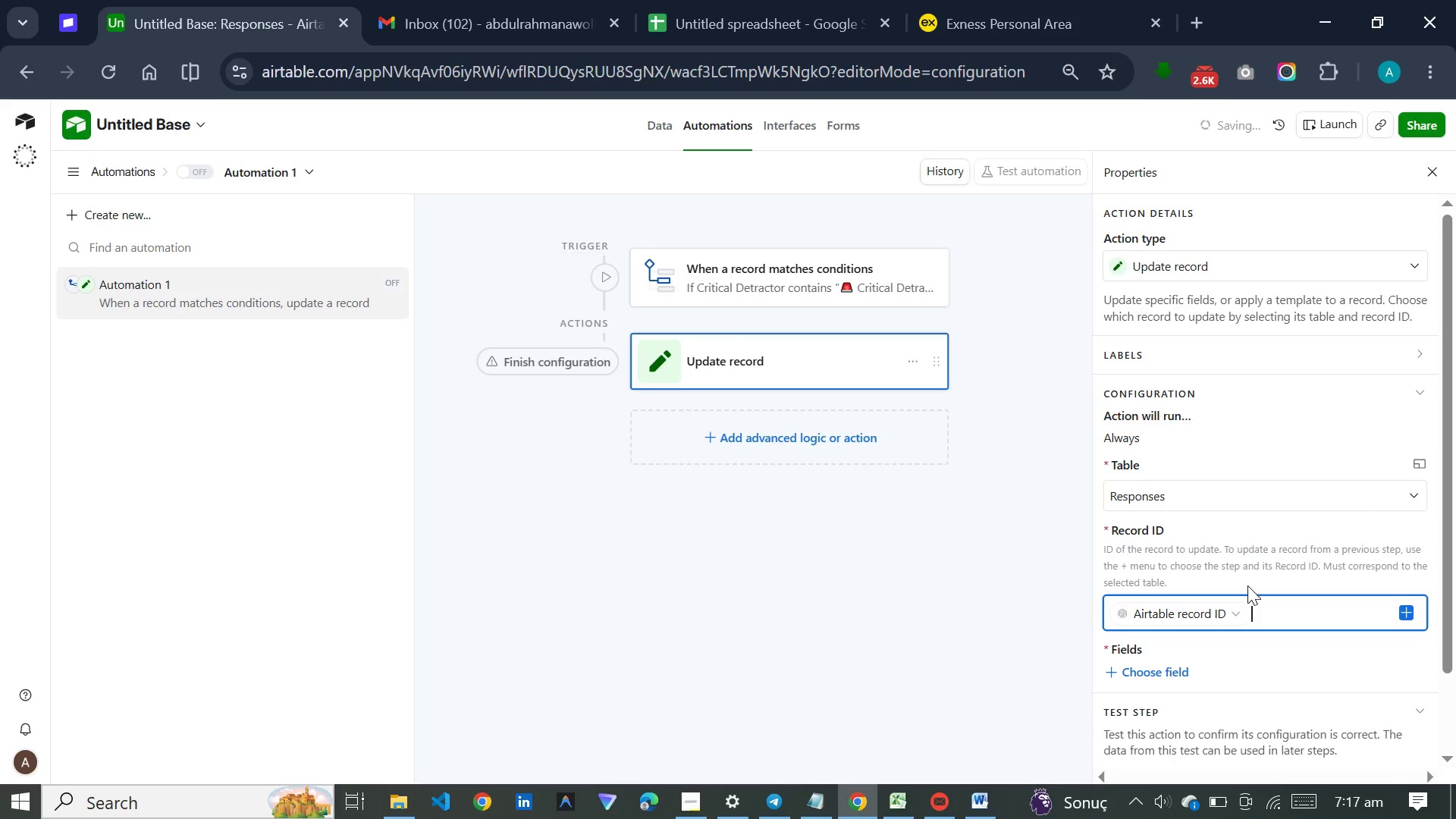 
scroll: coordinate [1247, 585], scroll_direction: down, amount: 4.0
 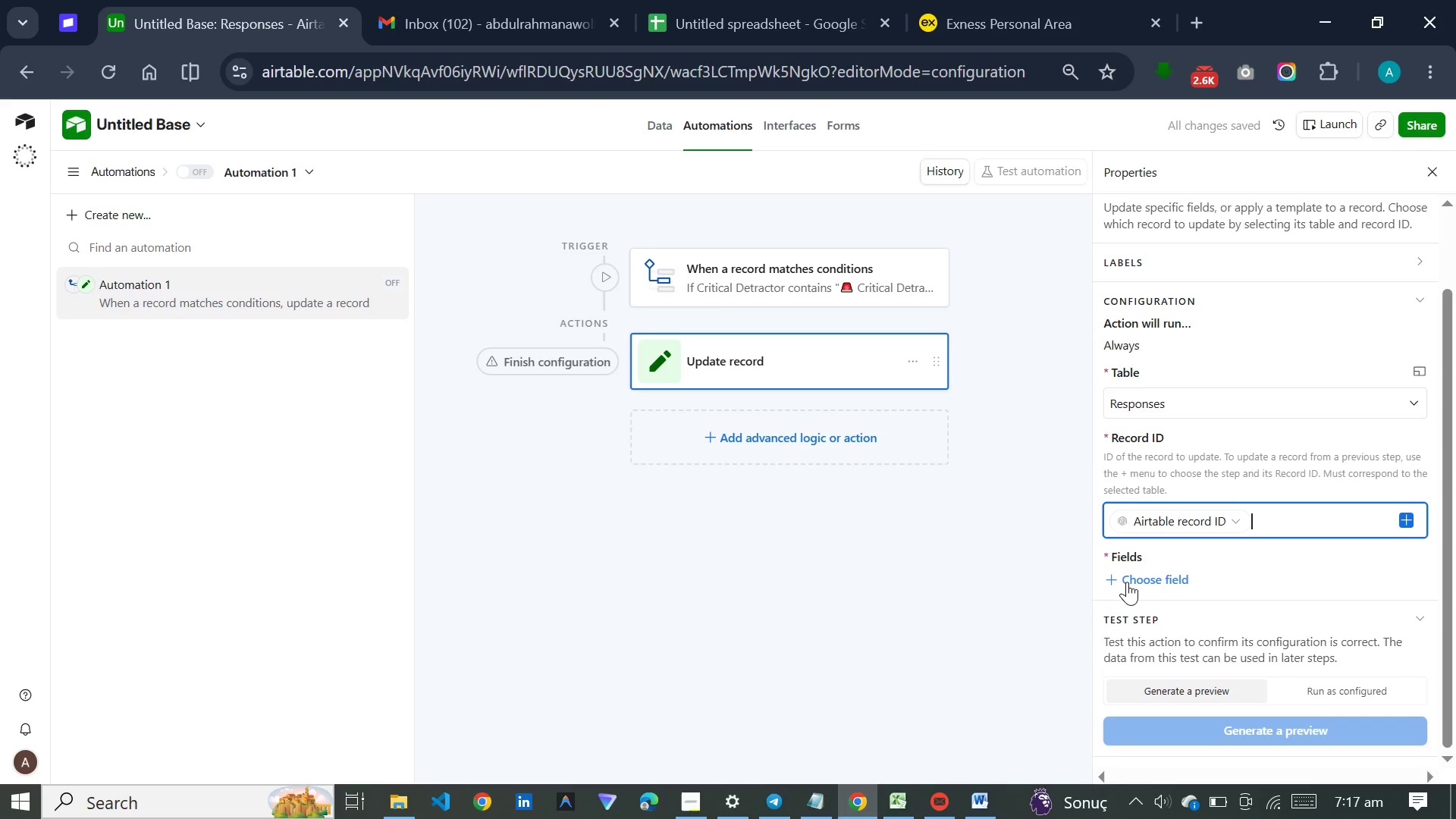 
left_click([1127, 584])
 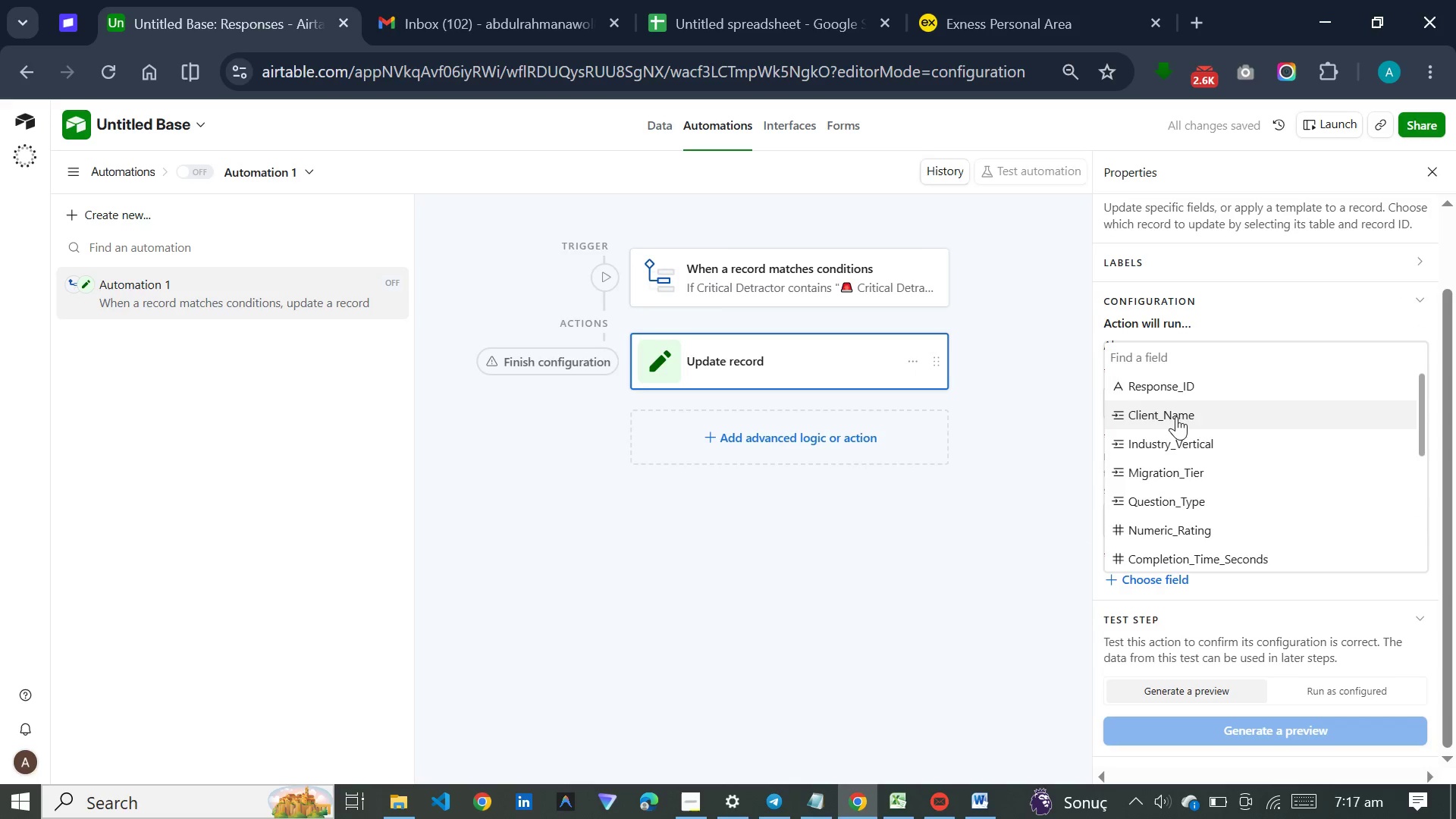 
scroll: coordinate [1172, 466], scroll_direction: down, amount: 5.0
 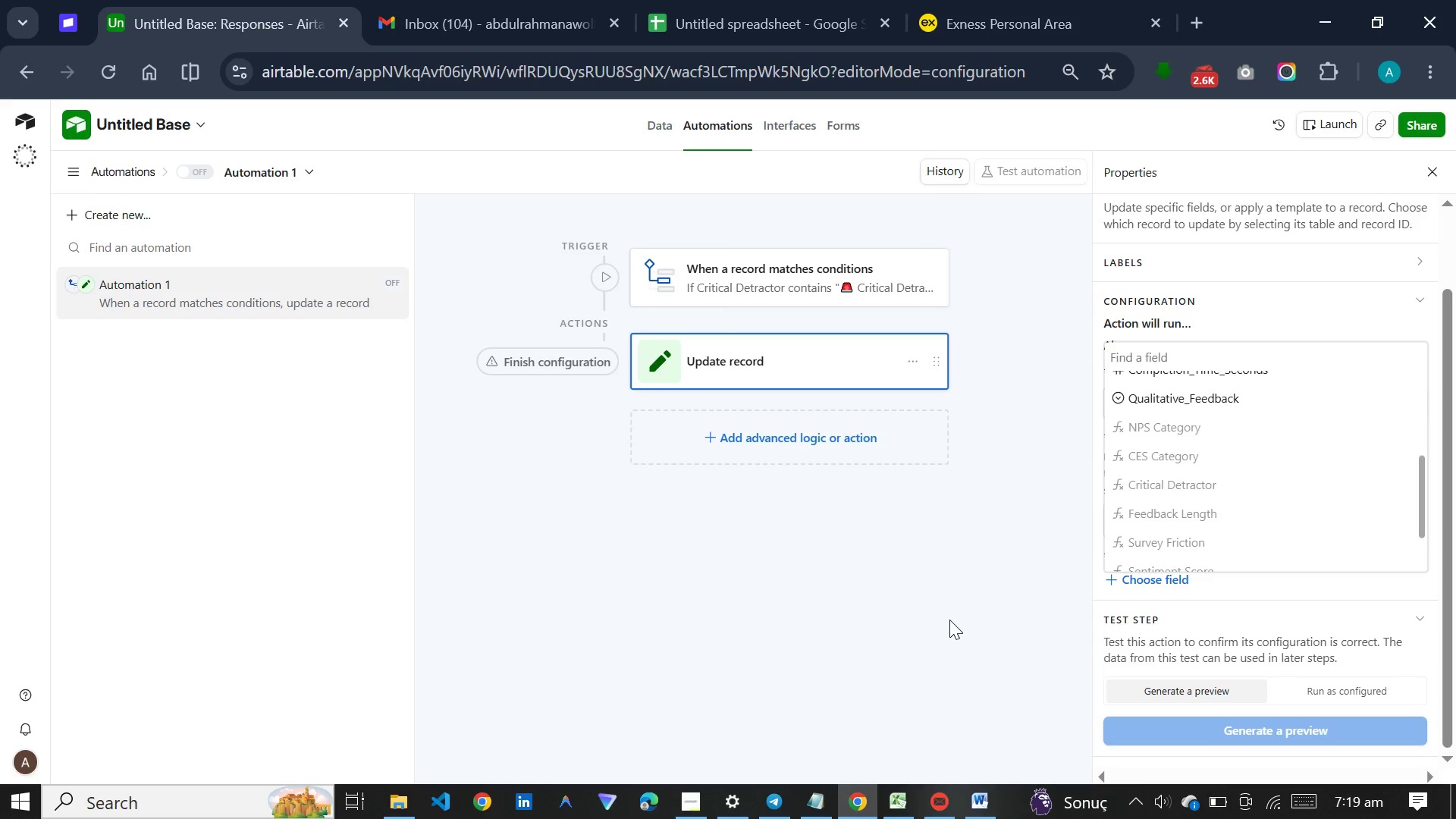 
wait(139.41)
 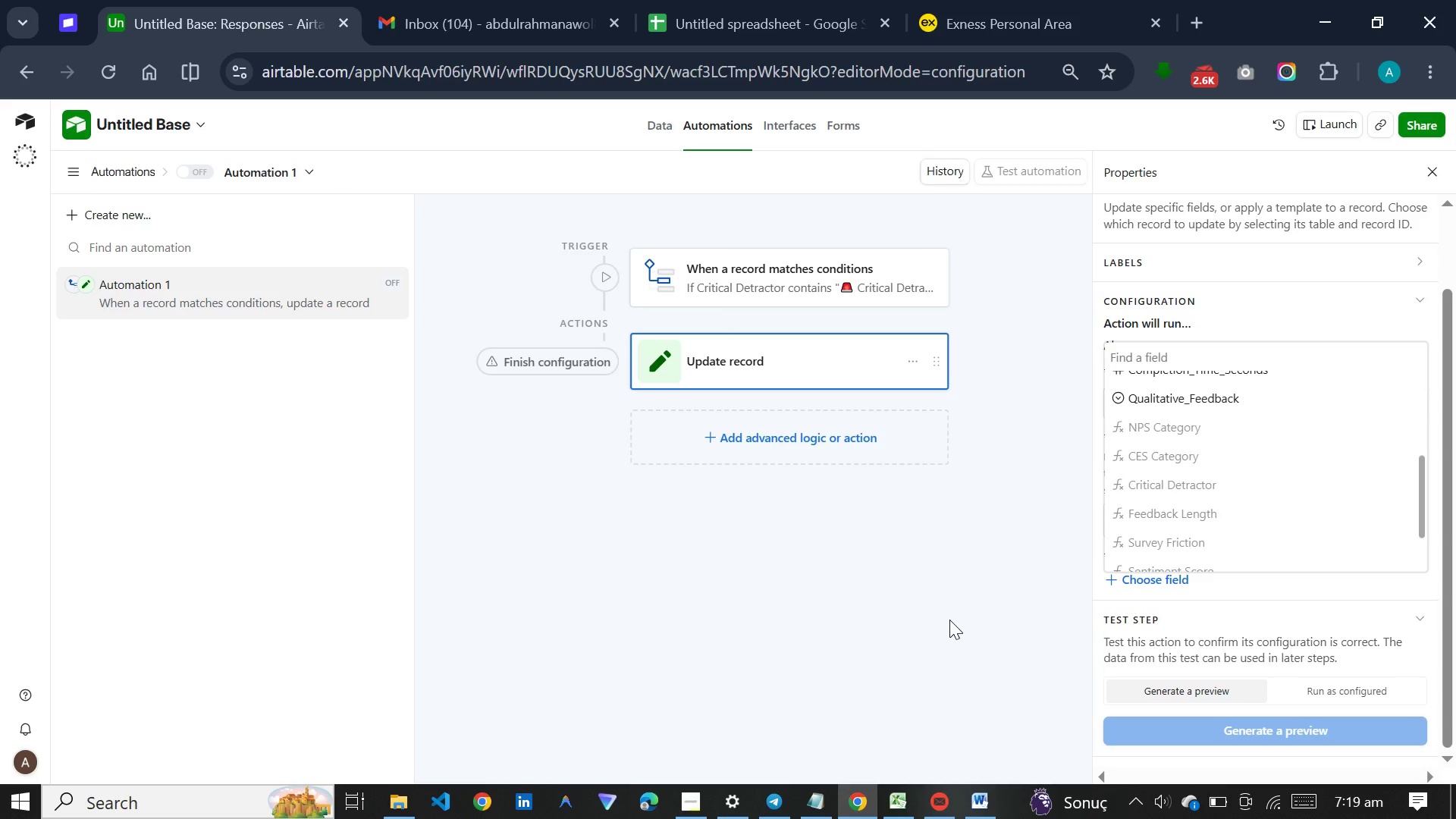 
left_click([664, 132])
 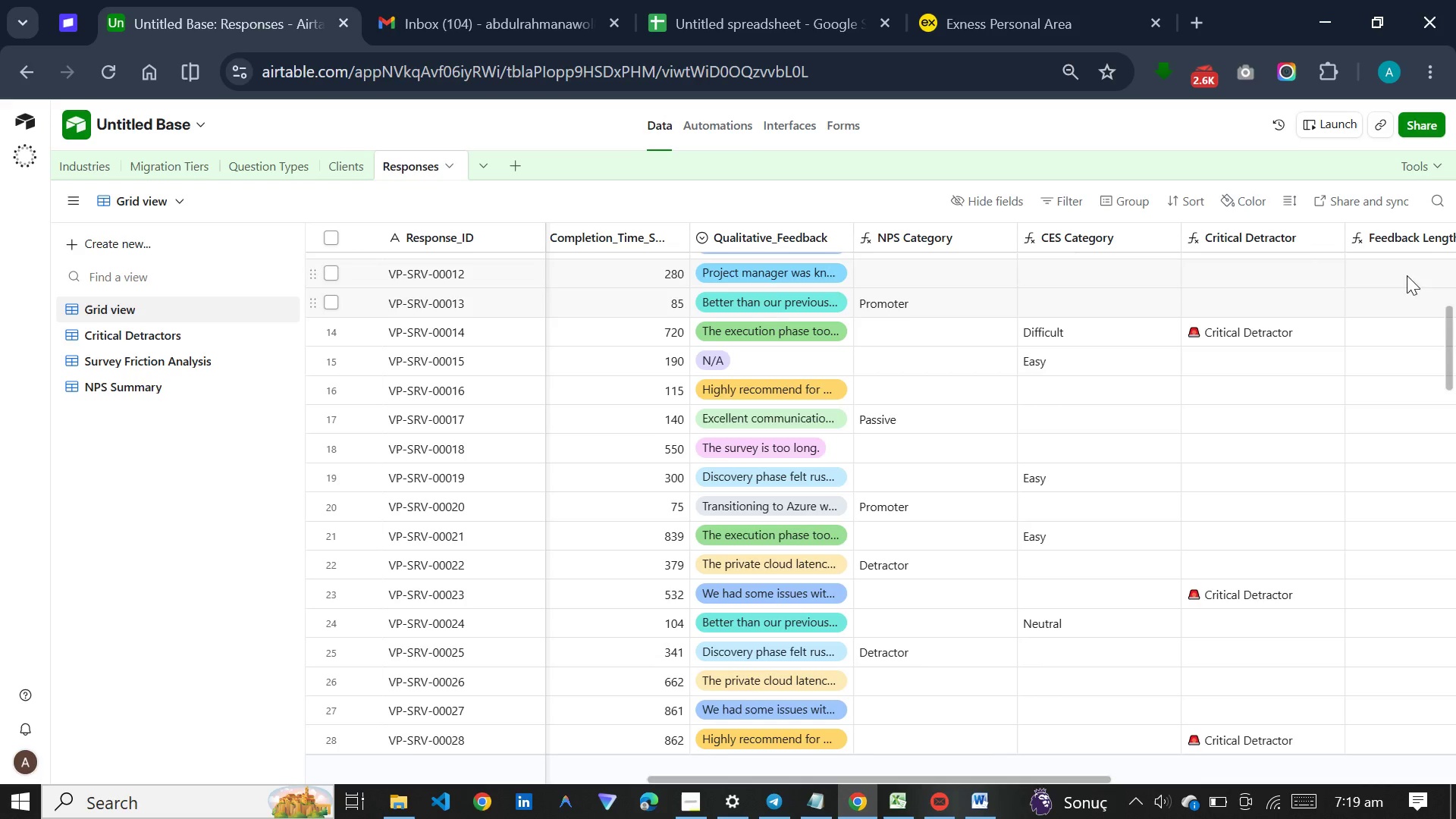 
left_click_drag(start_coordinate=[1065, 780], to_coordinate=[1455, 725])
 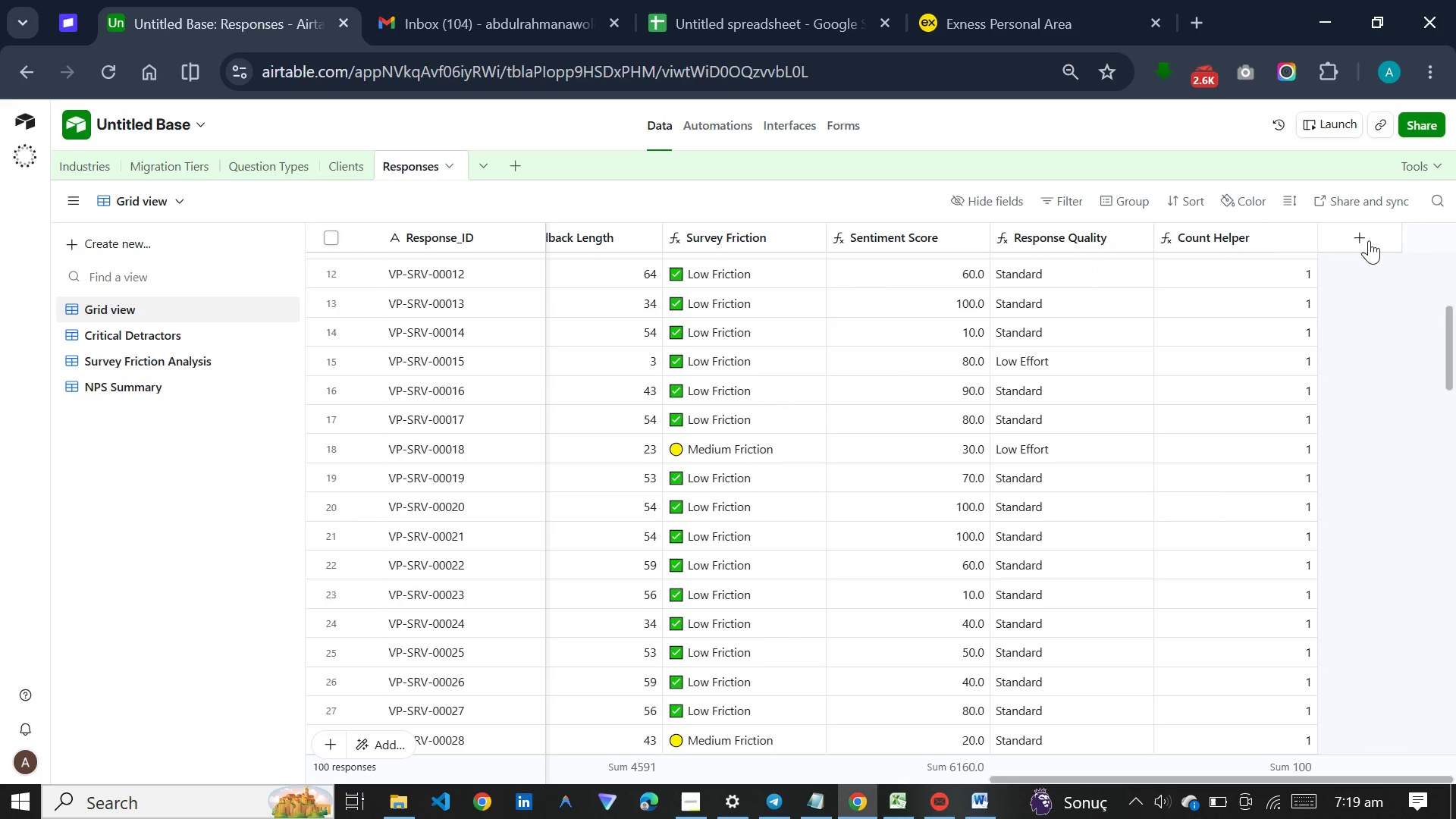 
left_click([1369, 239])
 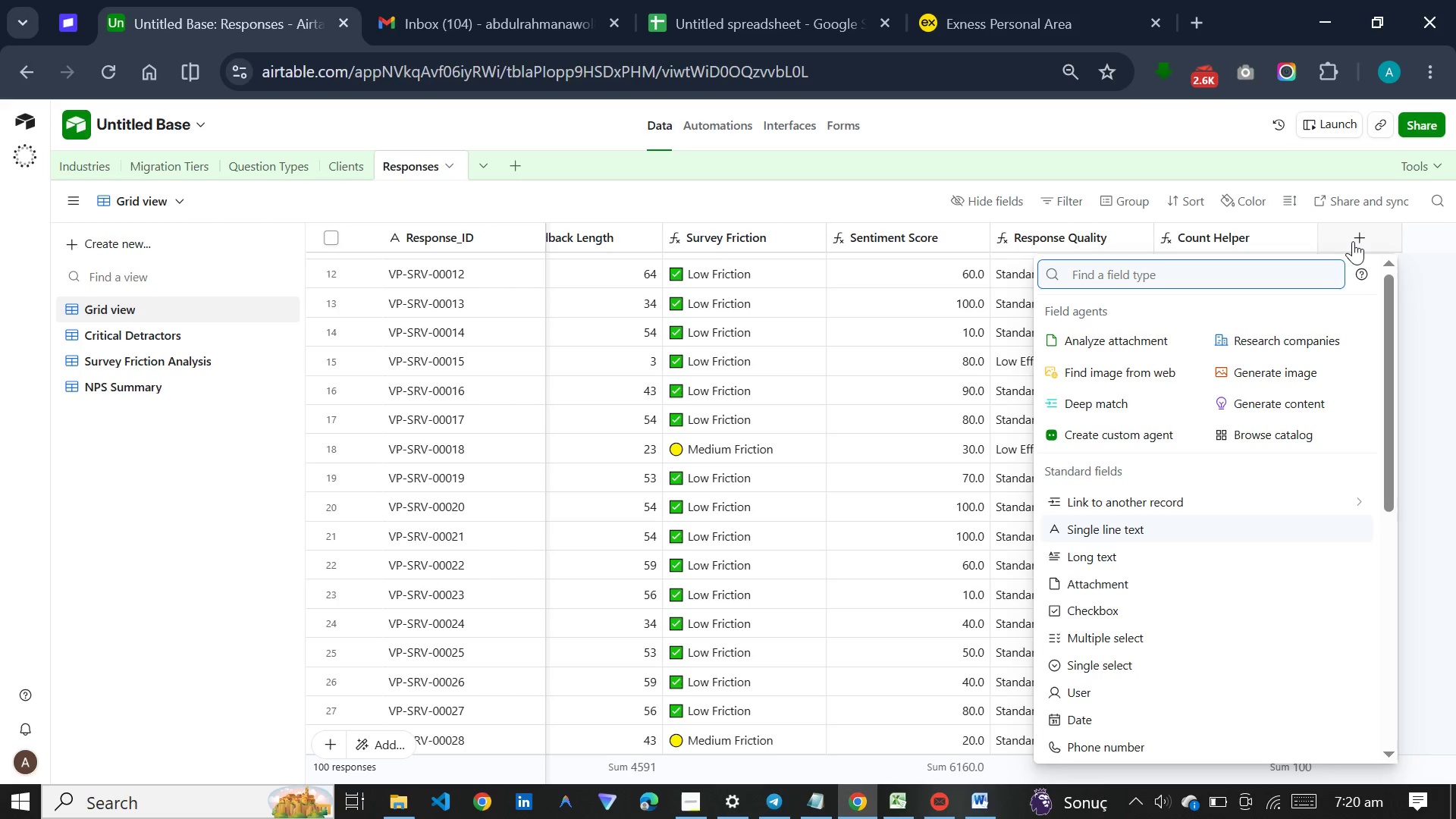 
type(sin)
 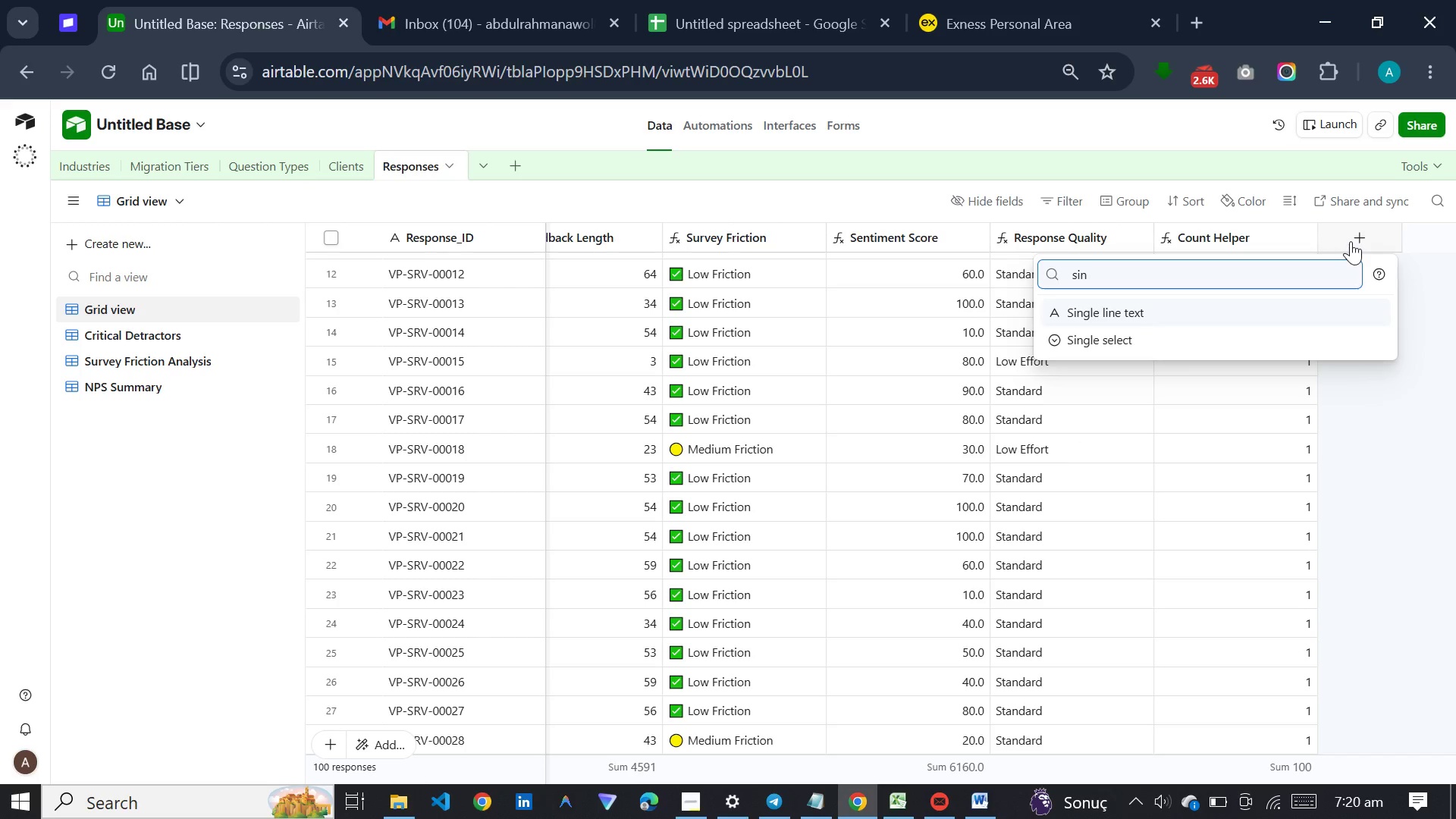 
key(Enter)
 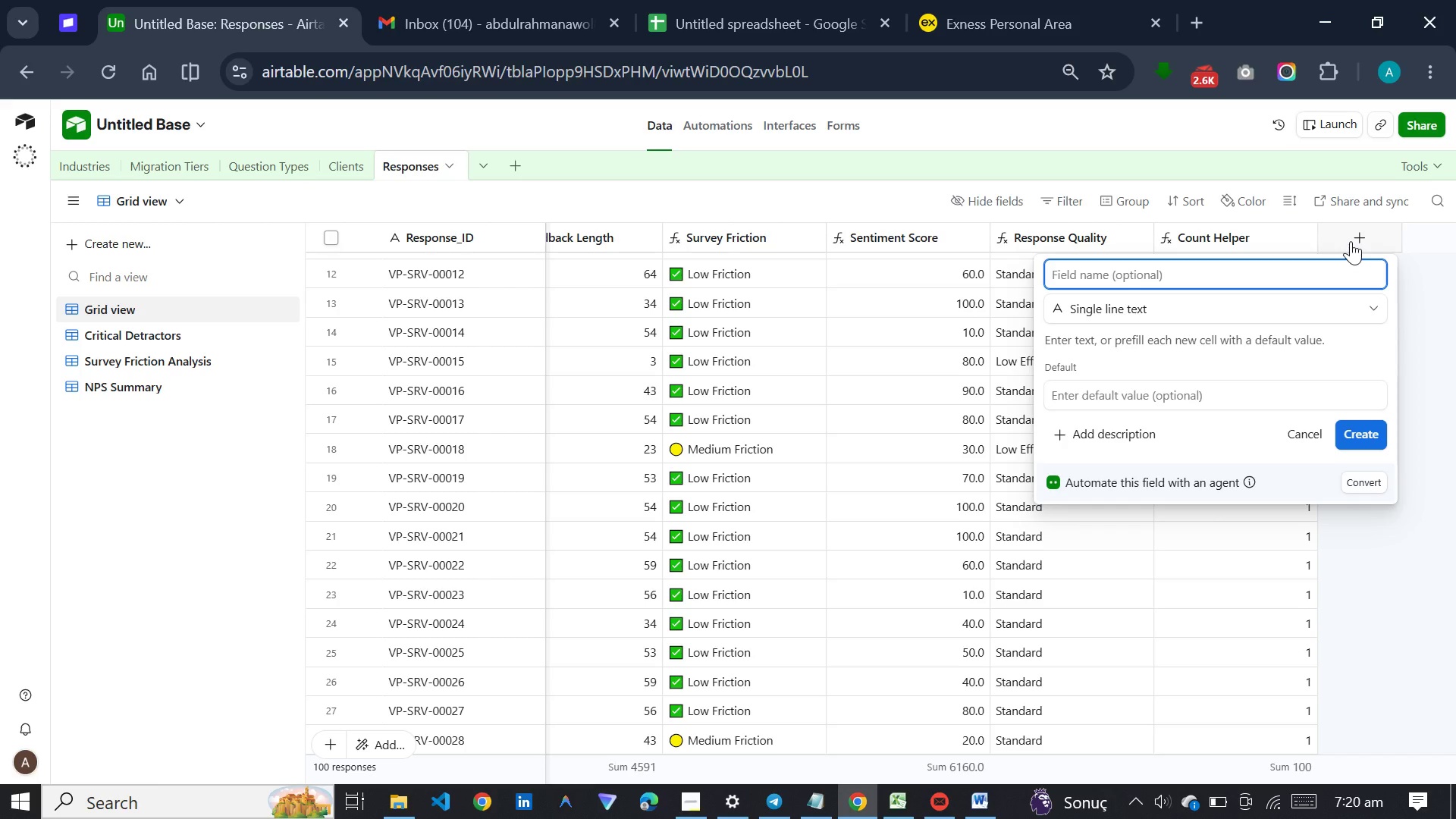 
type(Alert Stau)
key(Backspace)
type(tus)
 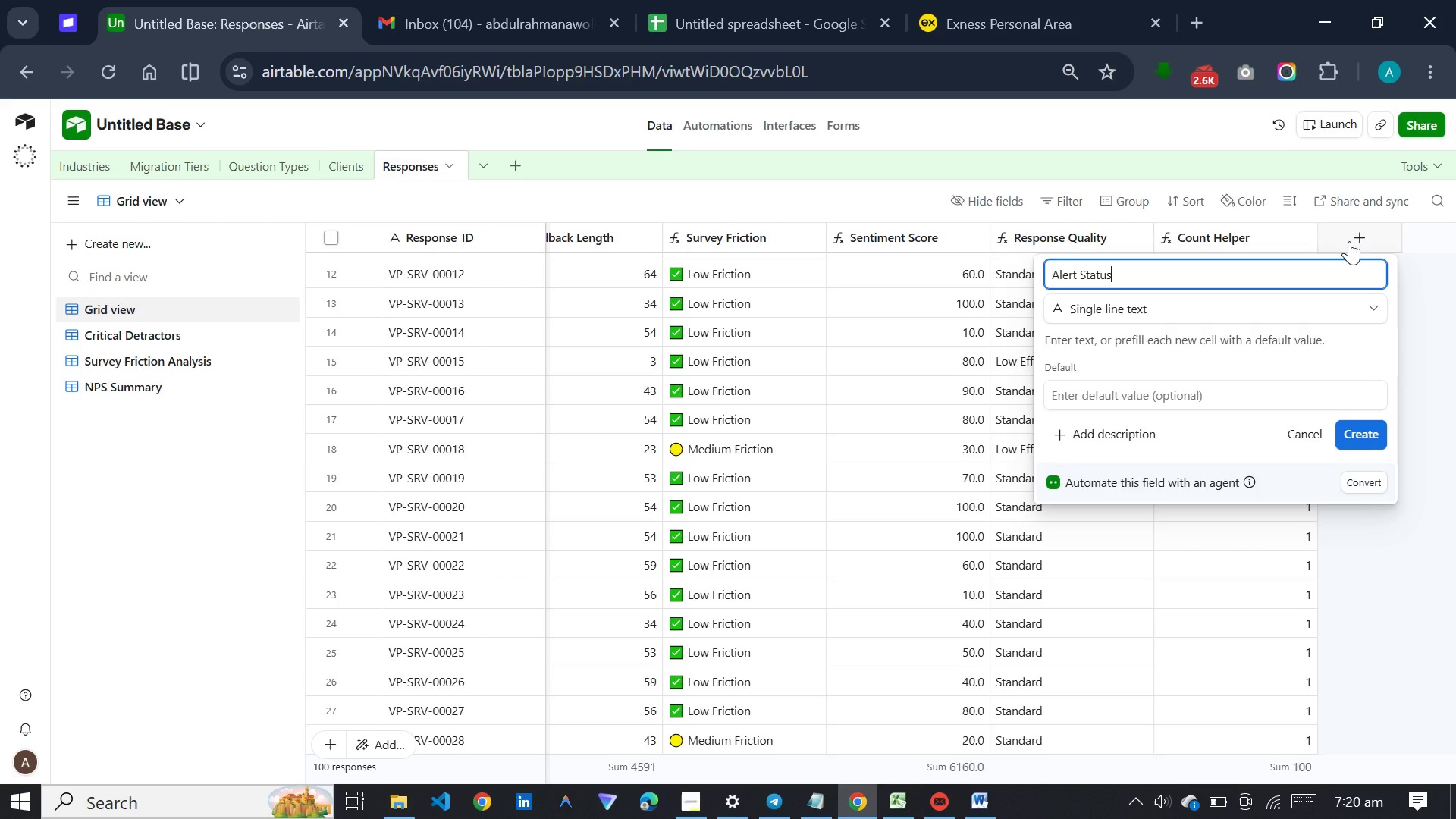 
 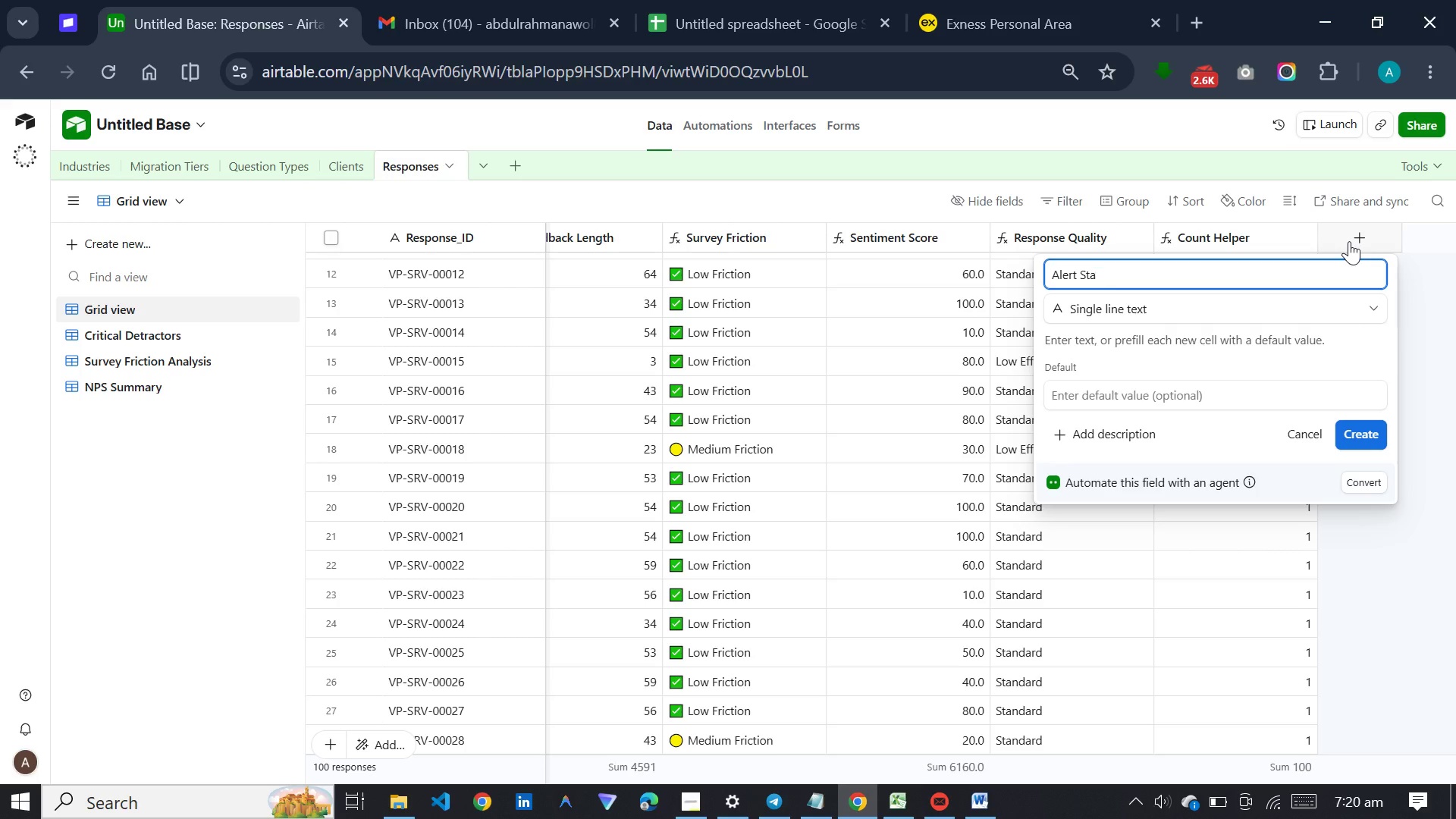 
key(Enter)
 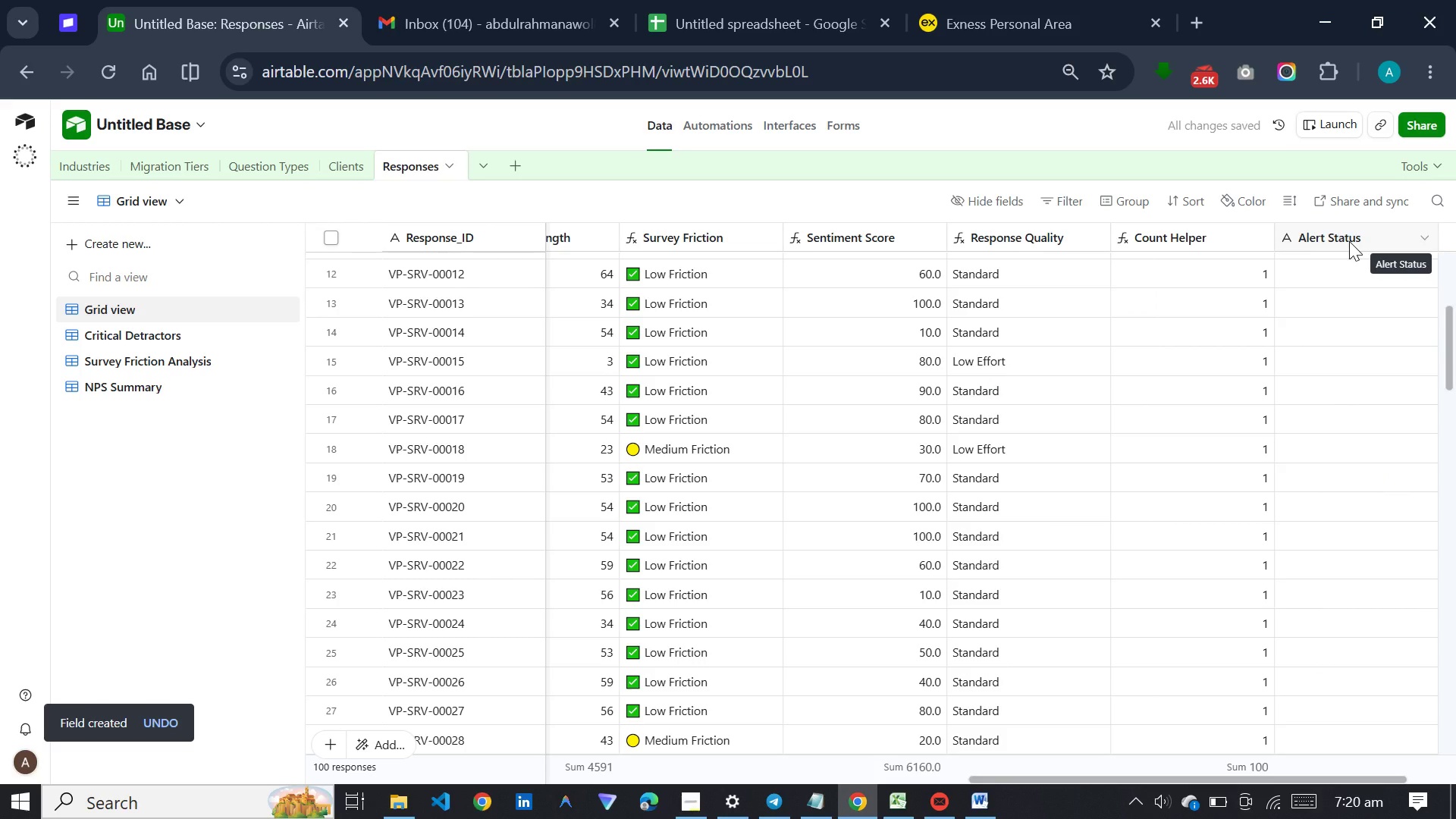 
wait(10.94)
 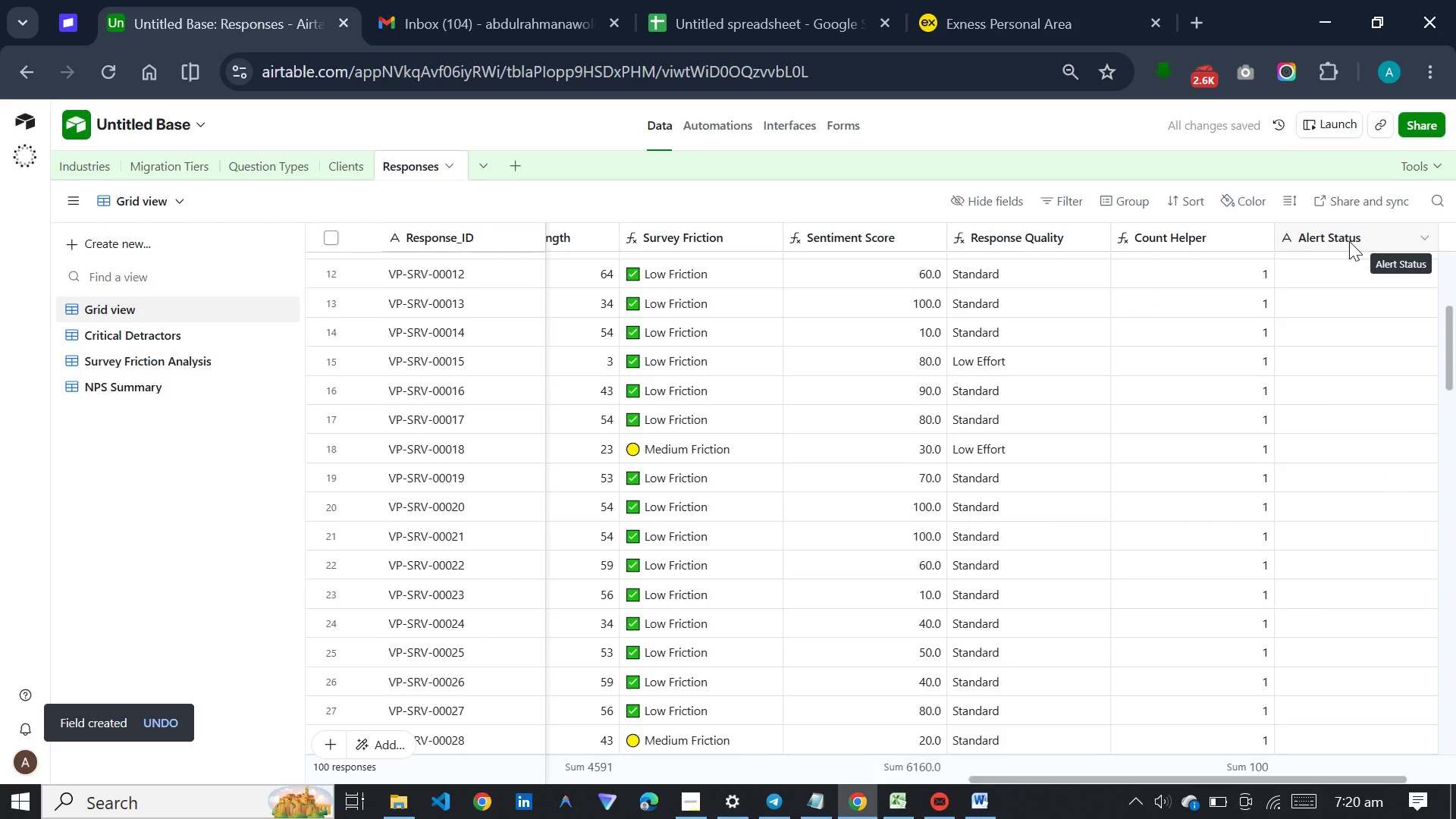 
left_click([723, 136])
 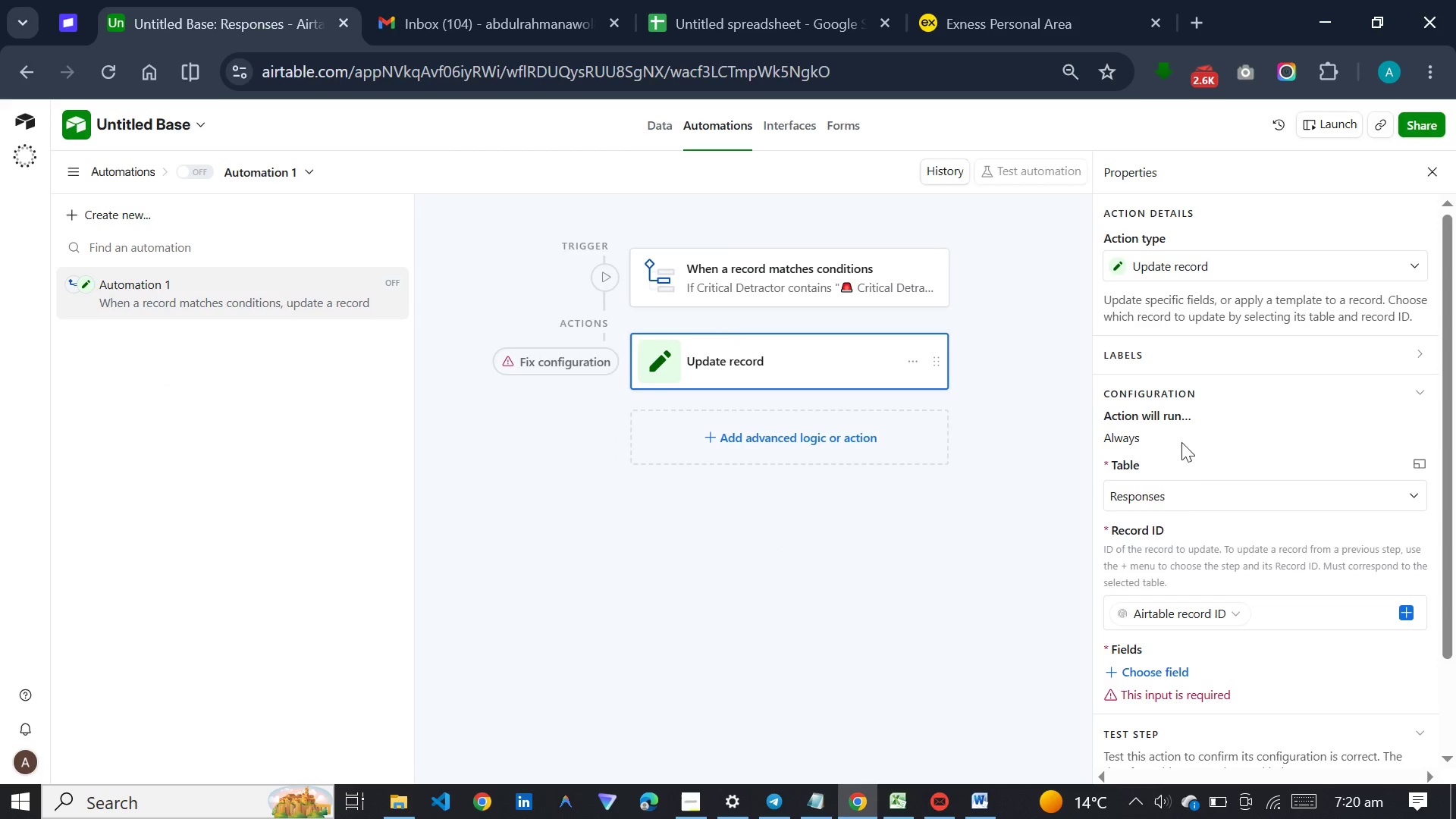 
wait(11.06)
 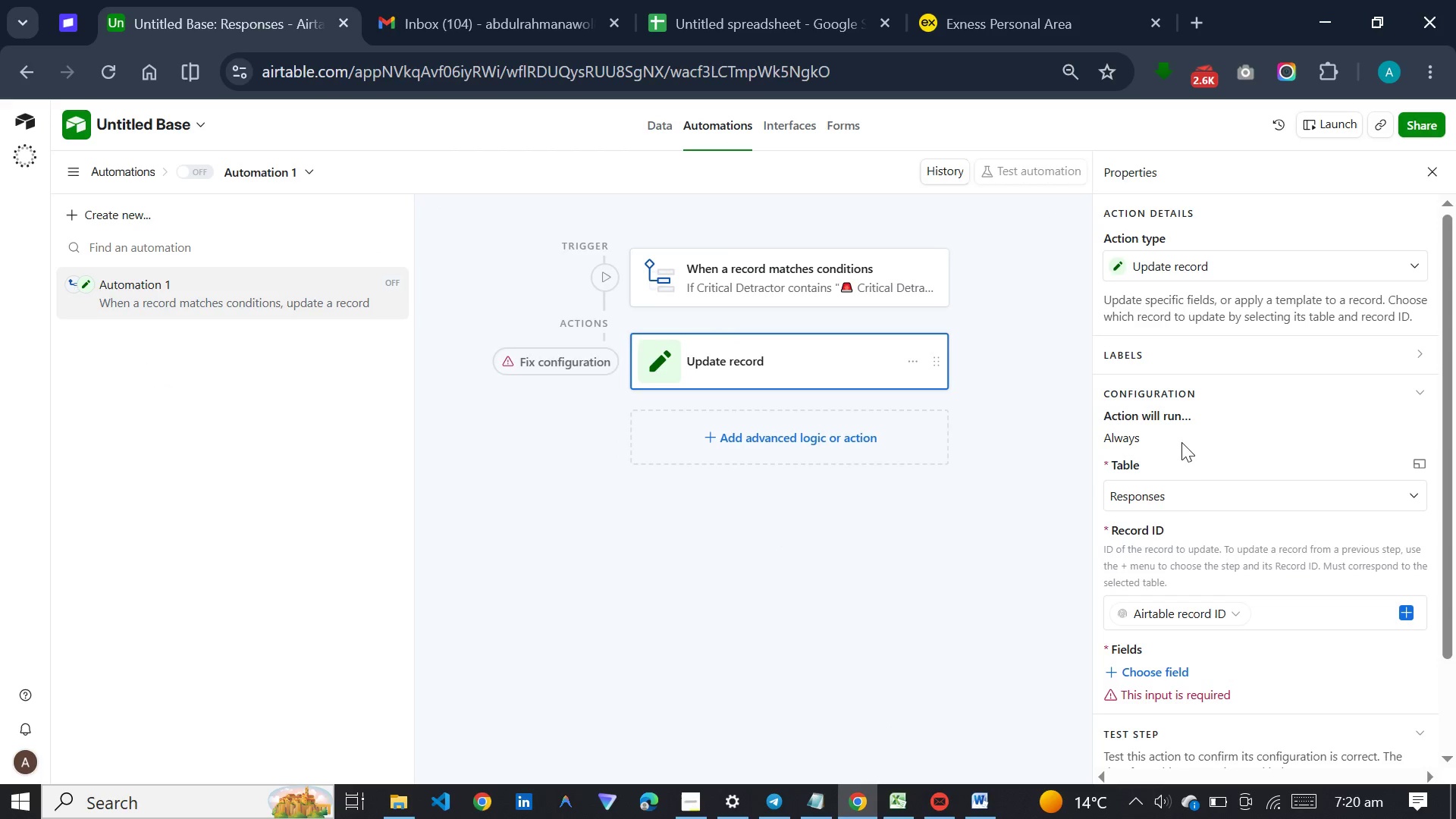 
mouse_move([1185, 610])
 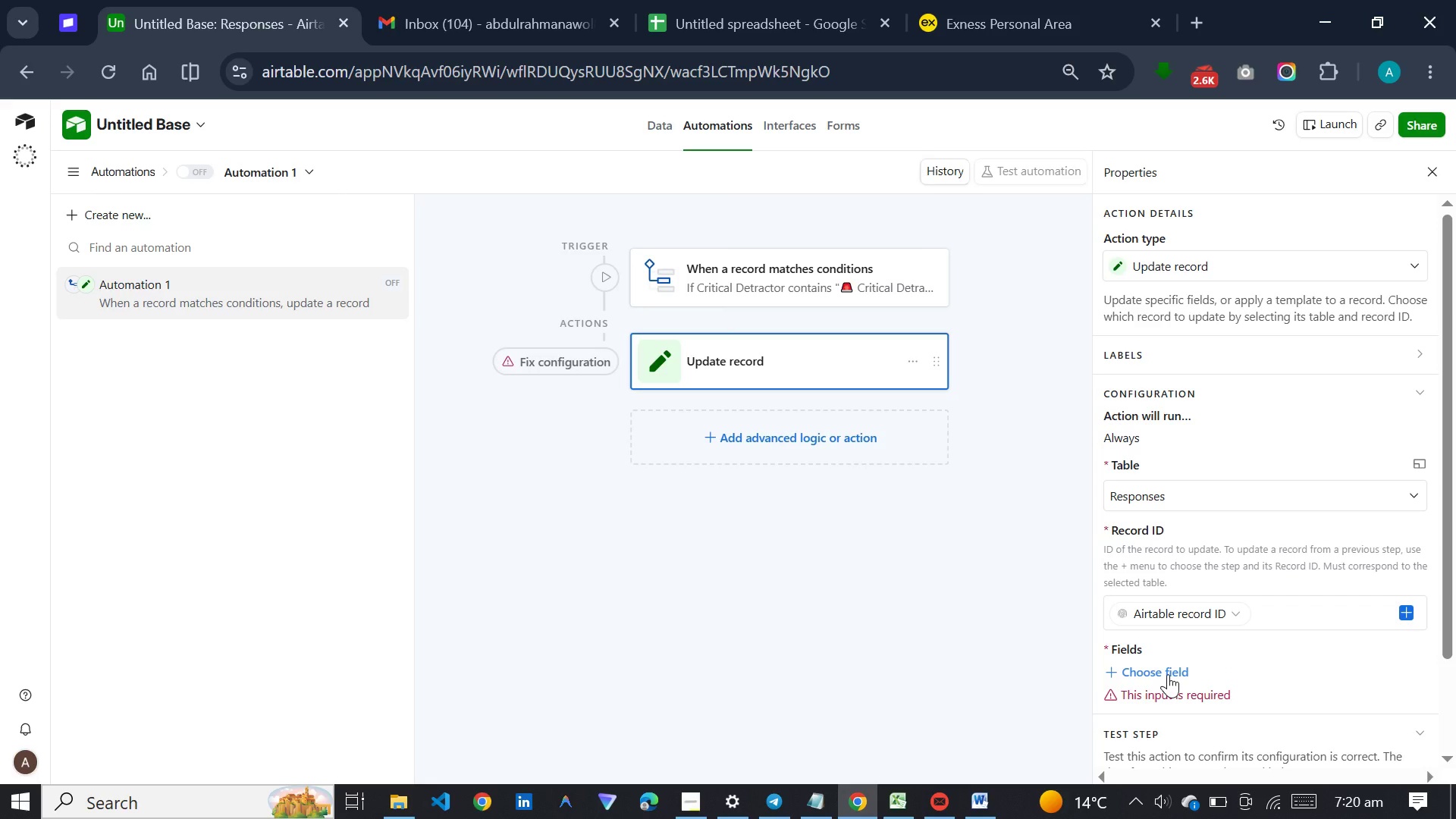 
left_click([1168, 672])
 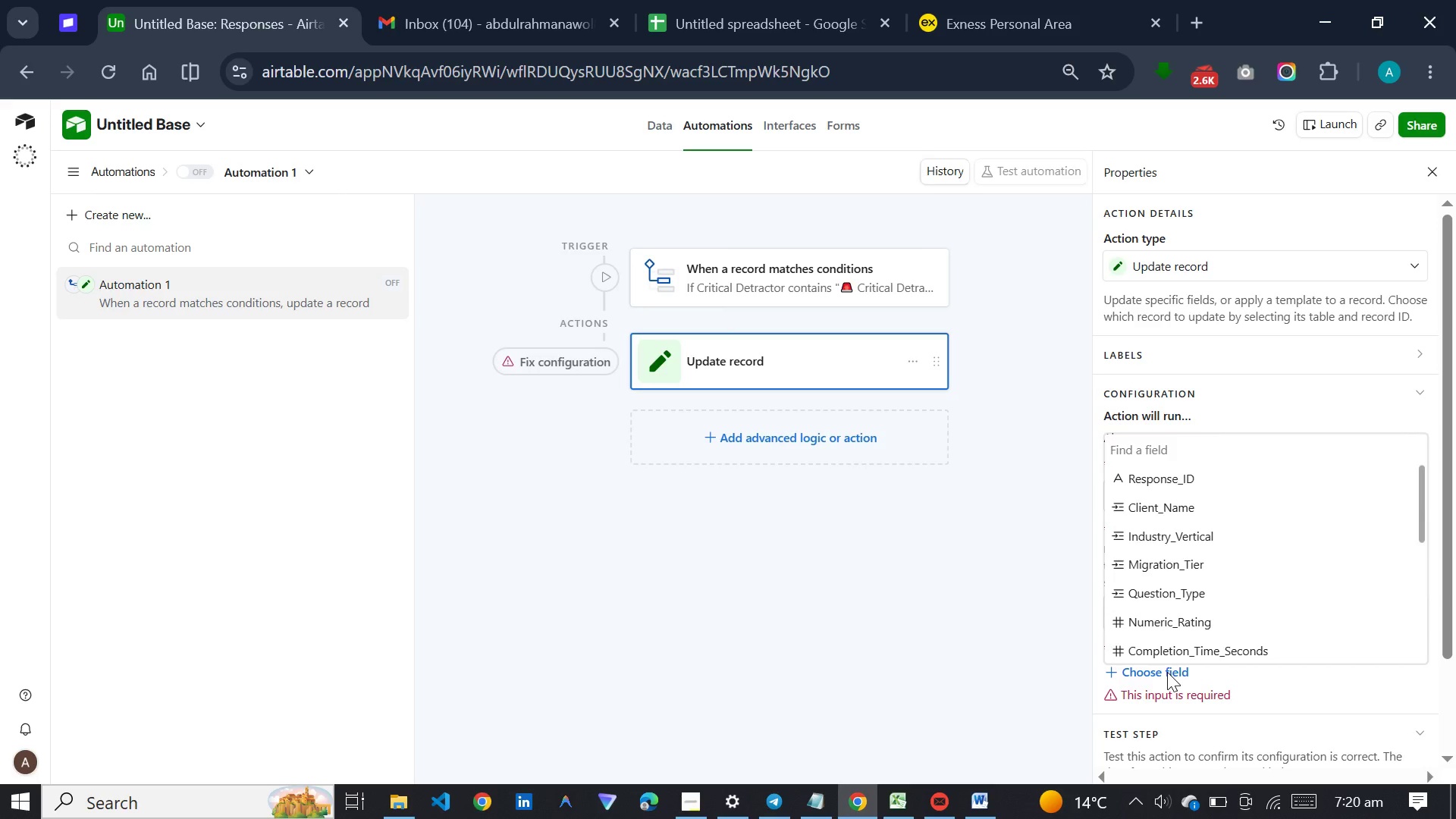 
wait(15.17)
 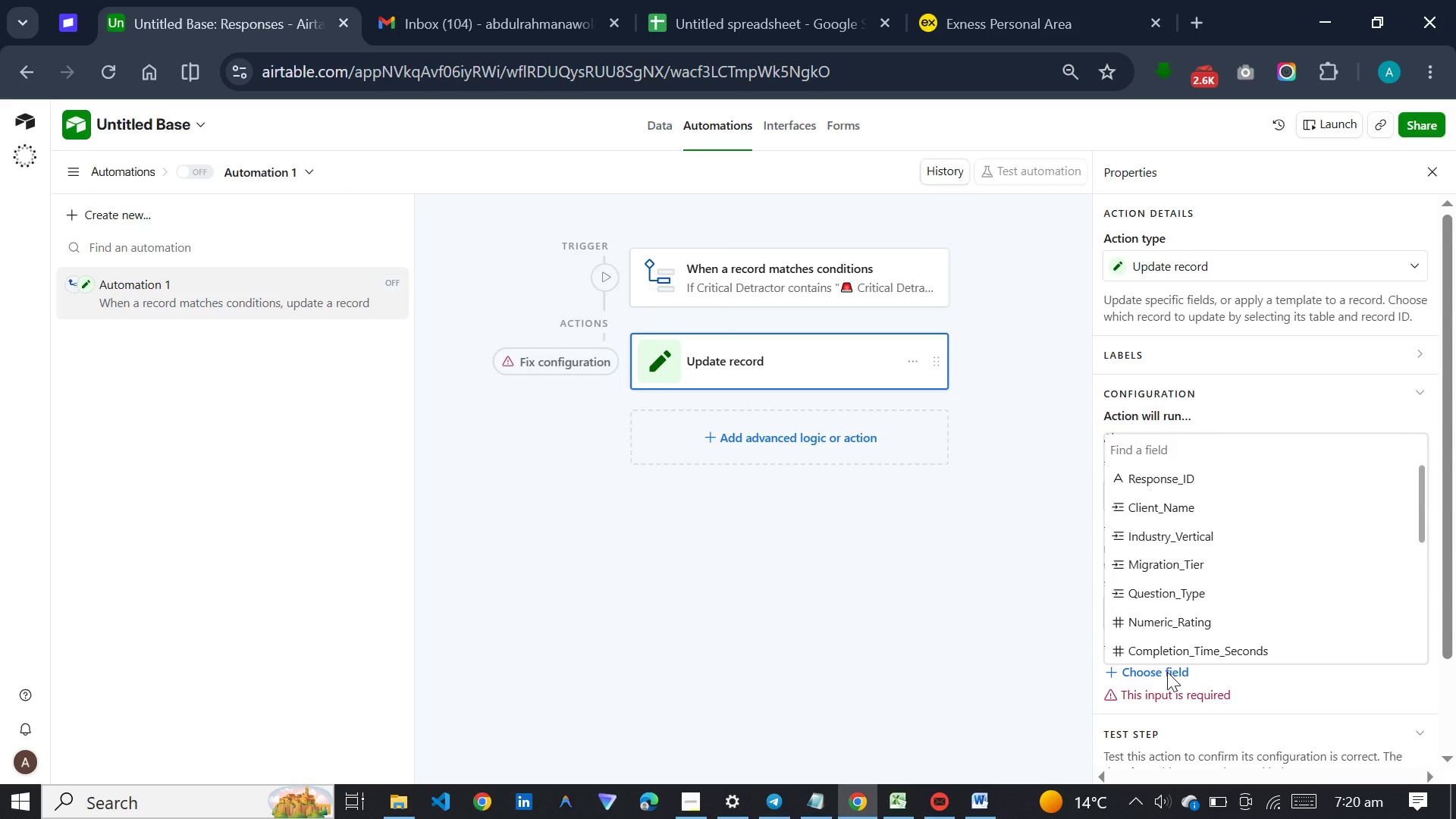 
scroll: coordinate [1224, 521], scroll_direction: down, amount: 13.0
 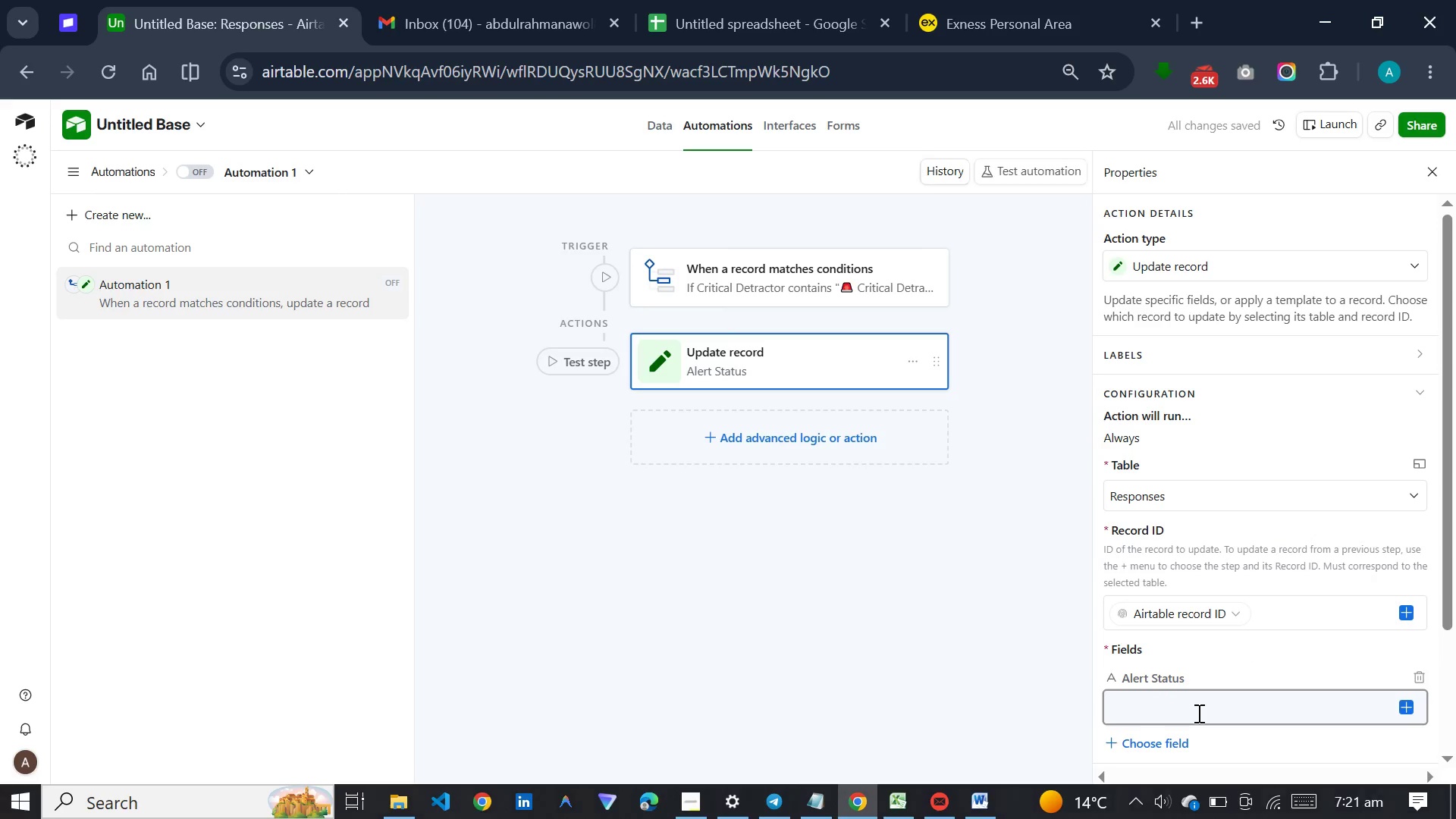 
wait(7.99)
 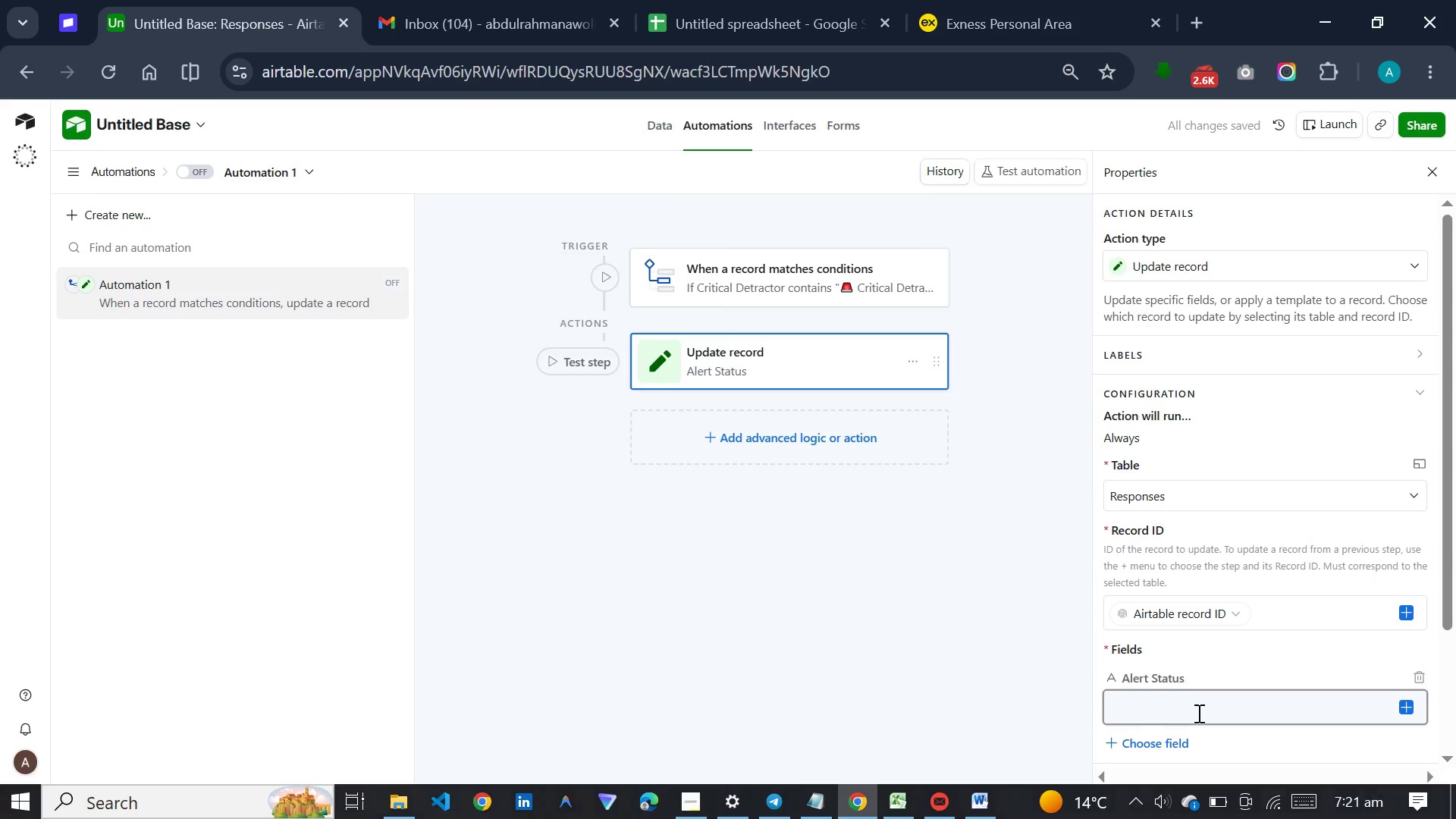 
scroll: coordinate [1265, 676], scroll_direction: down, amount: 4.0
 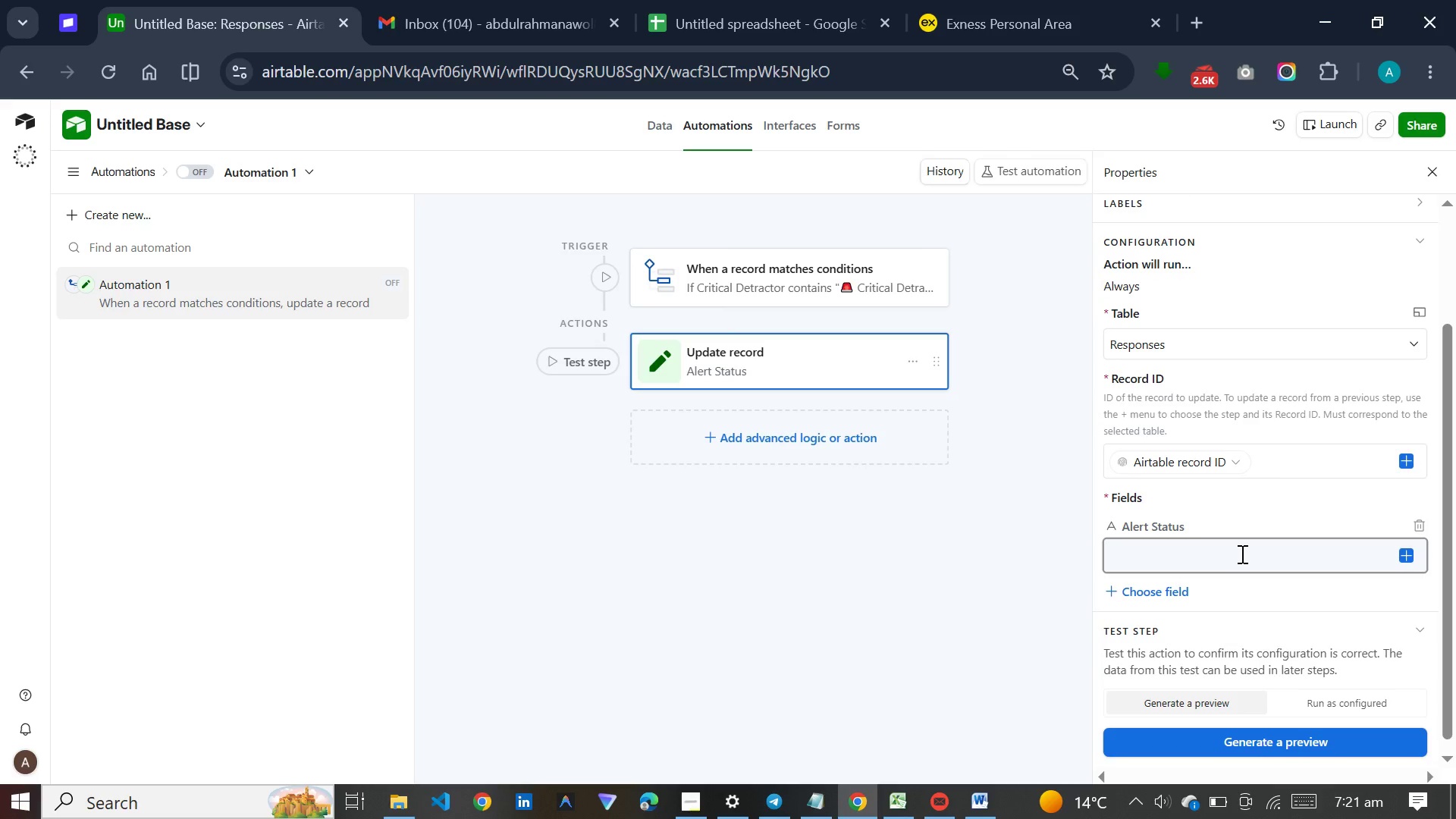 
left_click([1241, 554])
 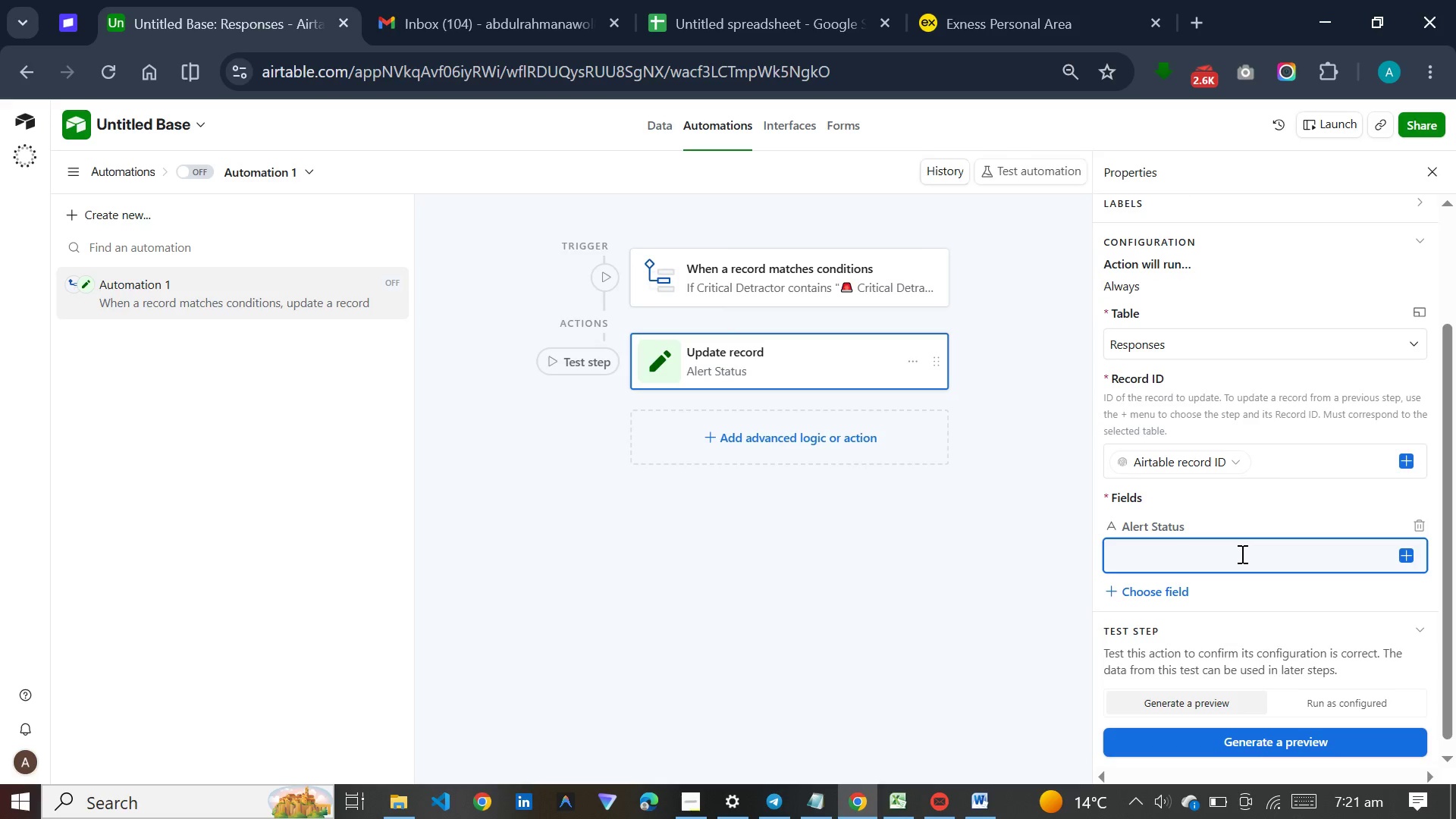 
wait(8.05)
 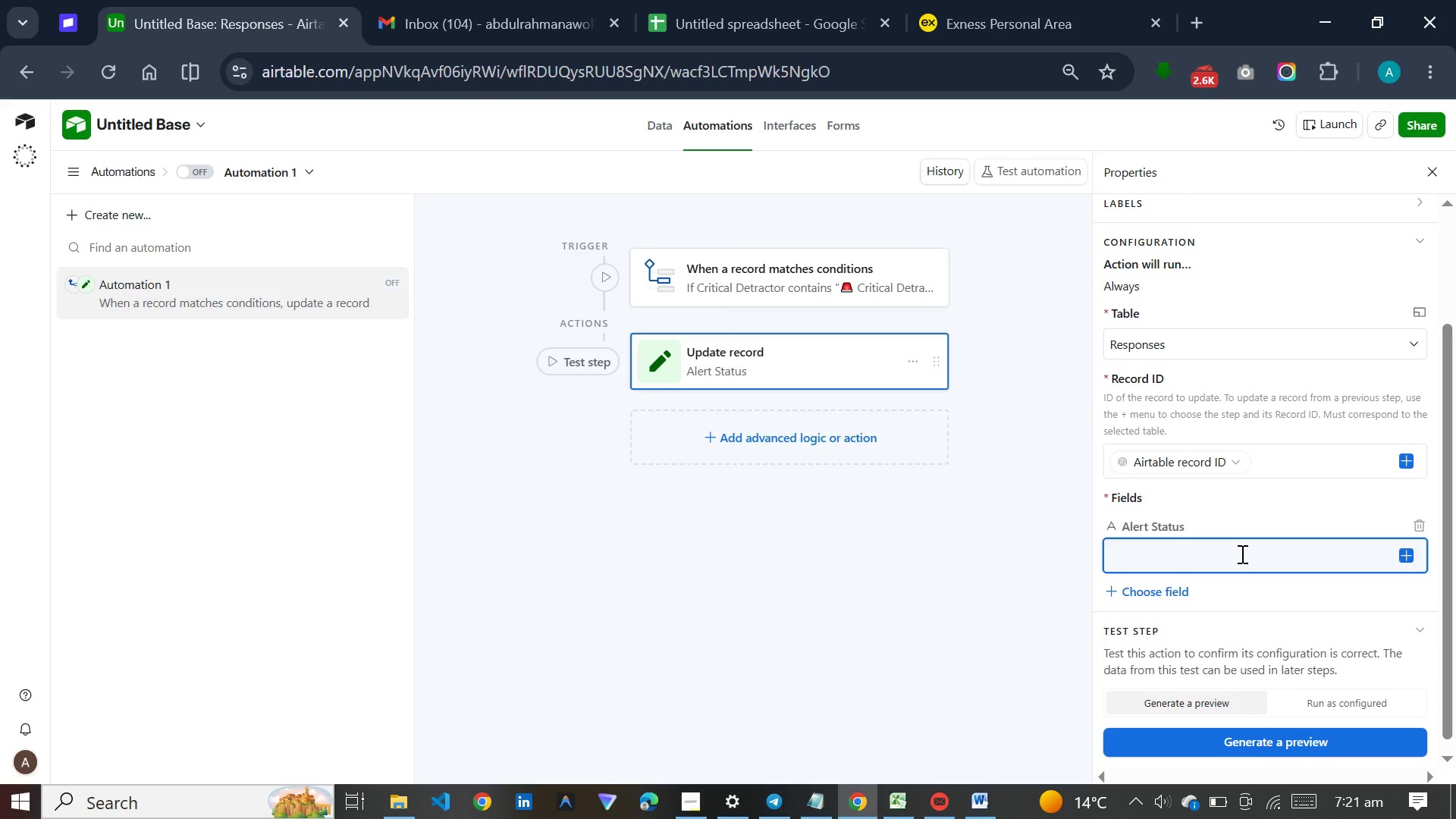 
left_click([774, 806])
 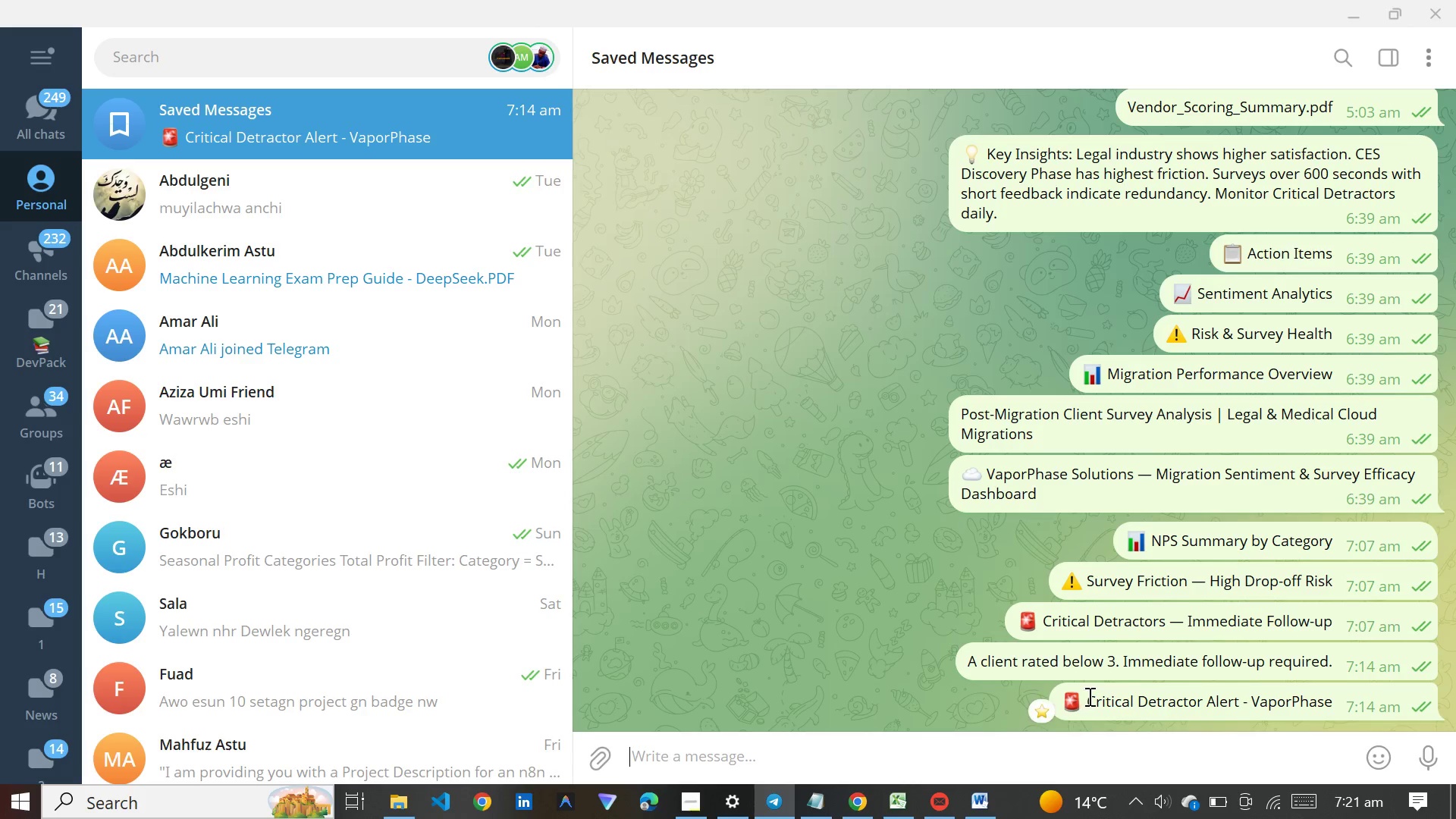 
right_click([1094, 699])
 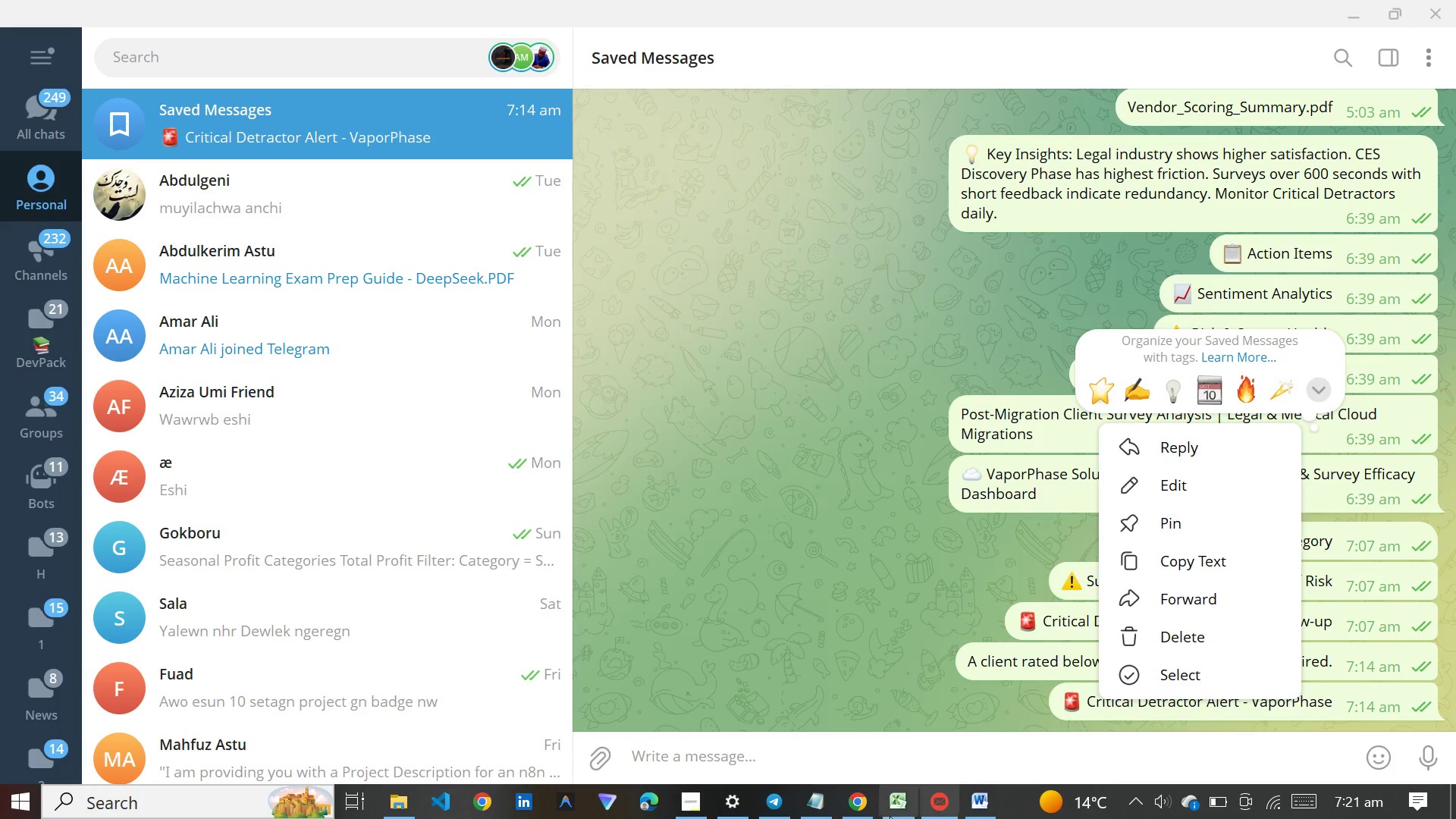 
left_click([859, 811])
 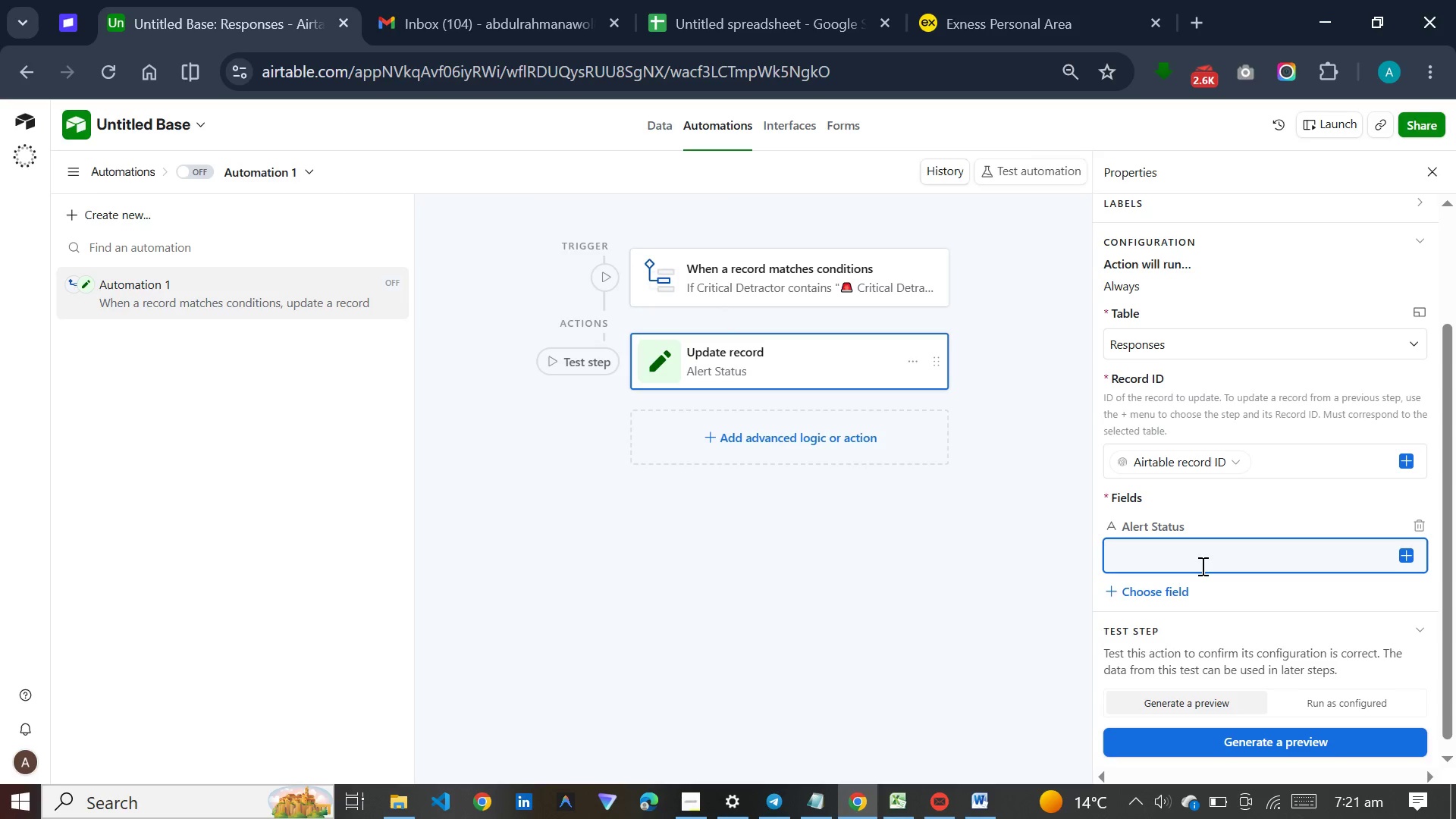 
key(Meta+V)
 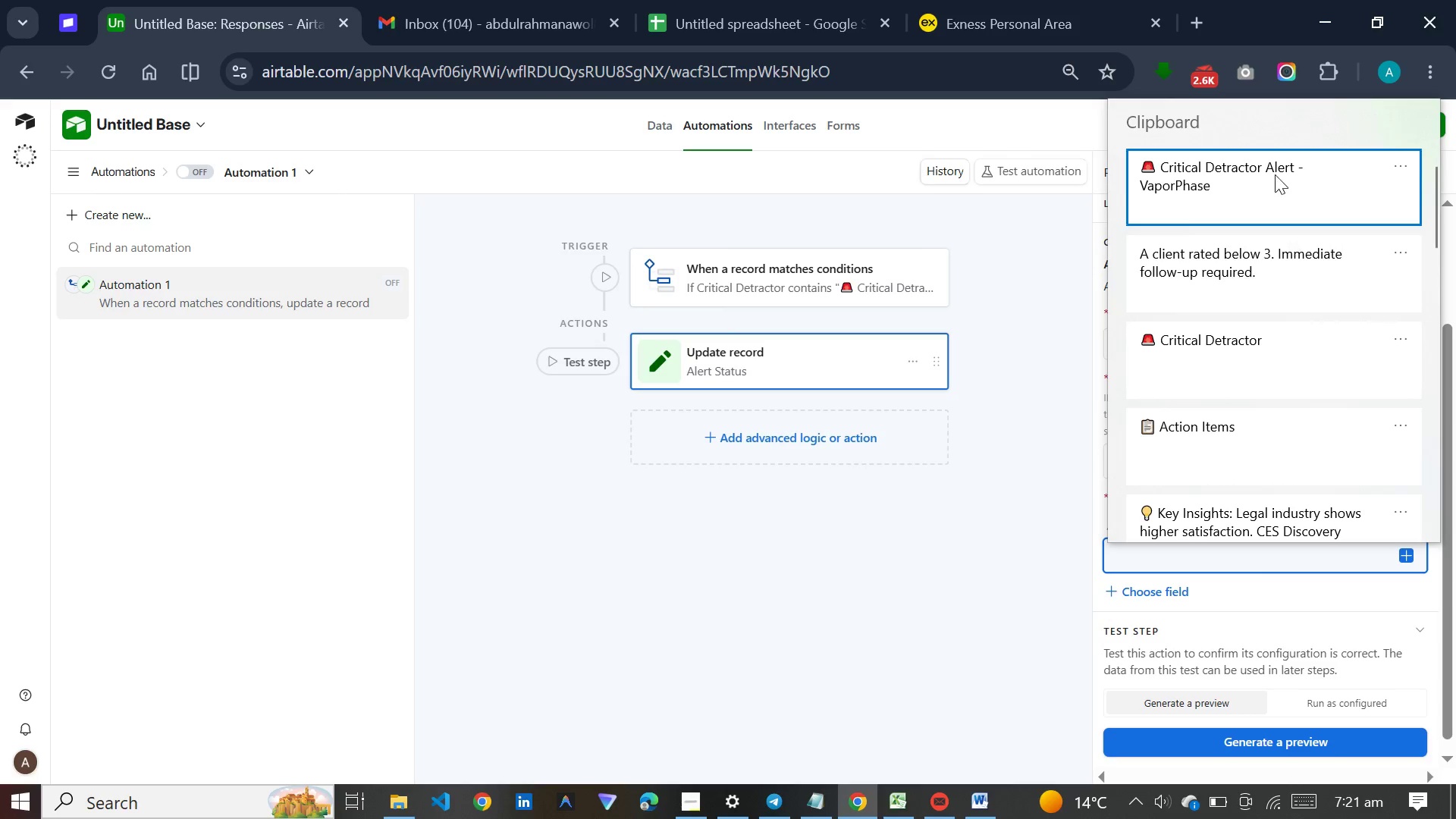 
left_click([1275, 174])
 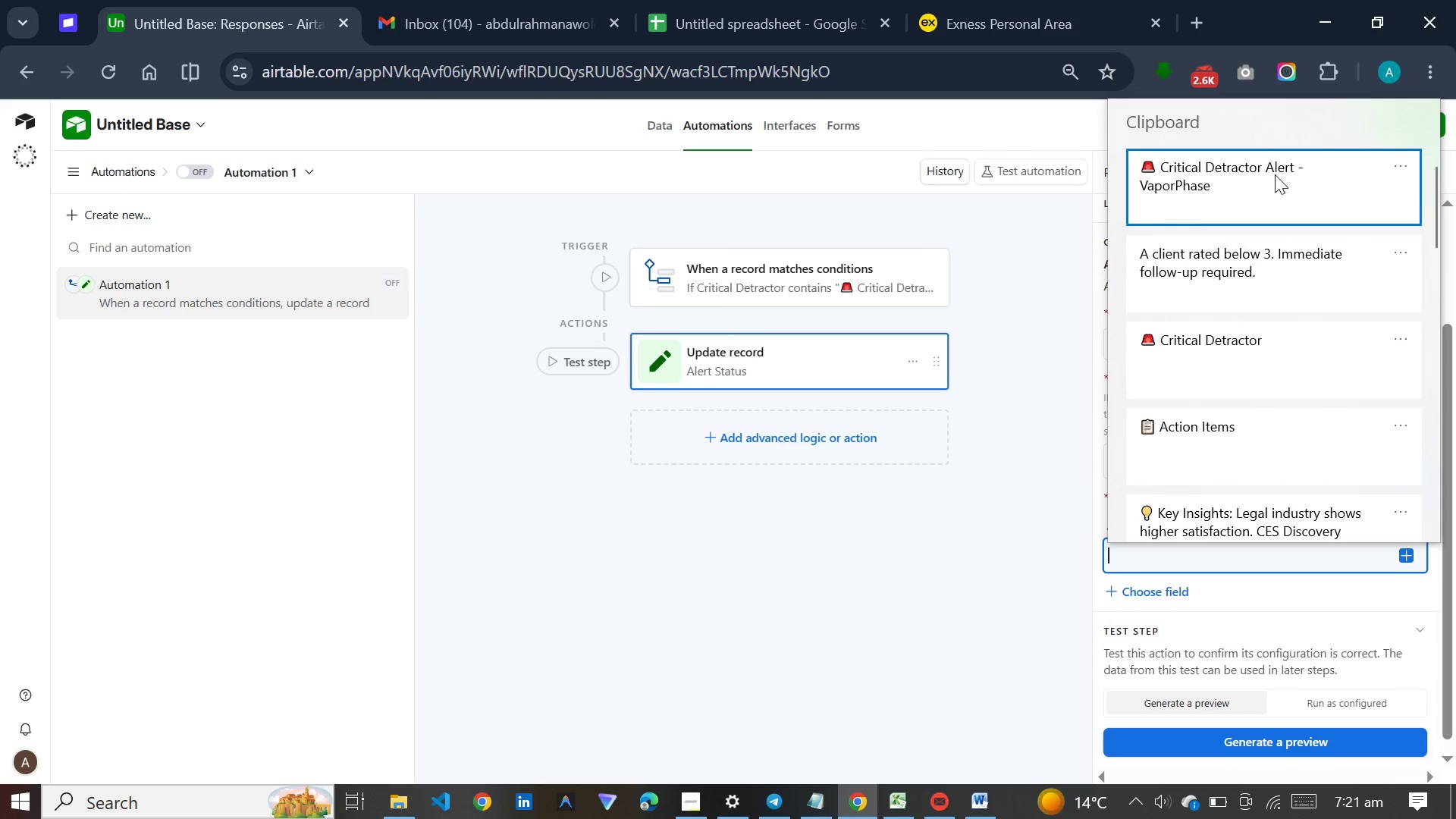 
key(Control+ControlLeft)
 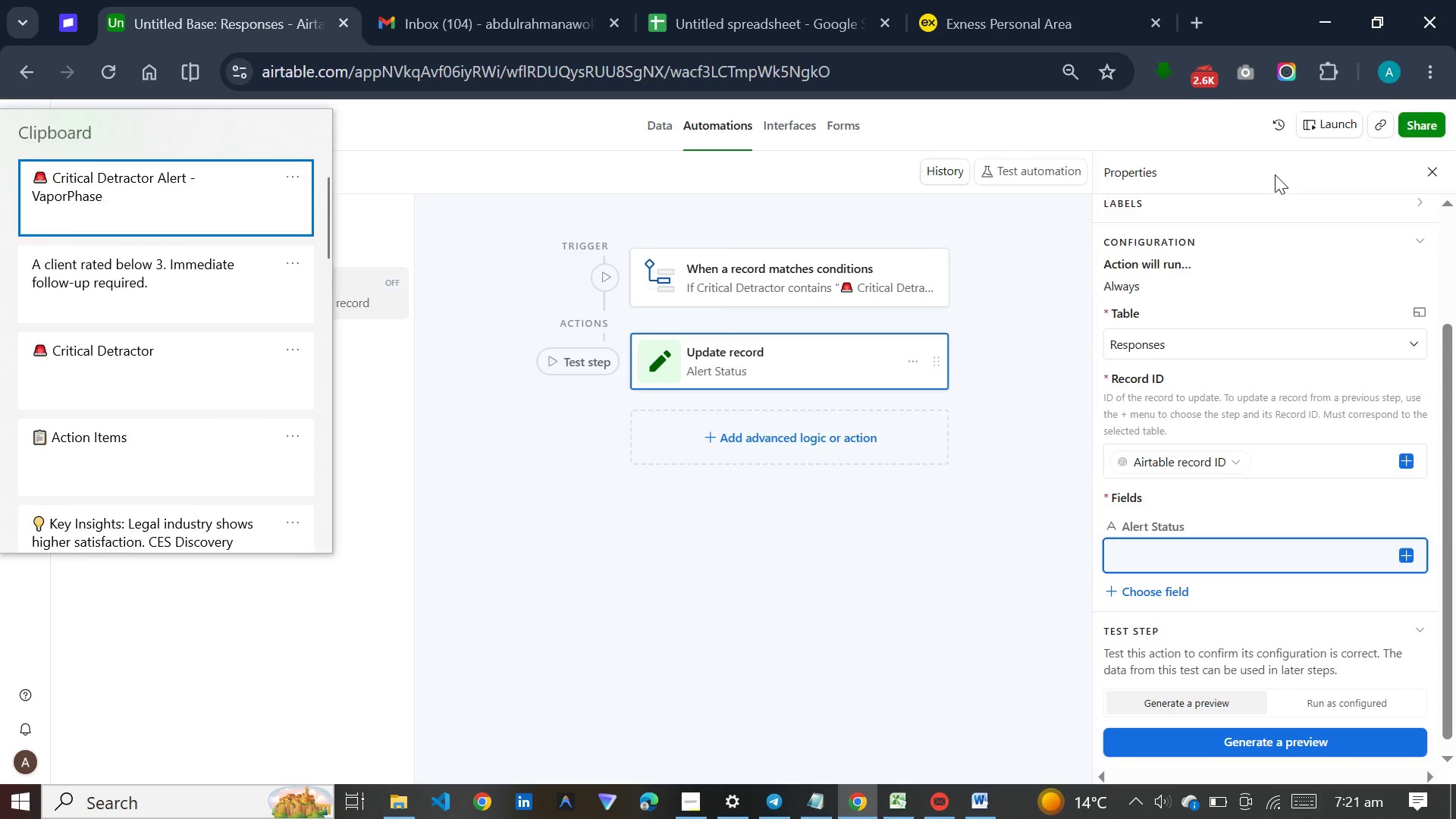 
left_click([1313, 554])
 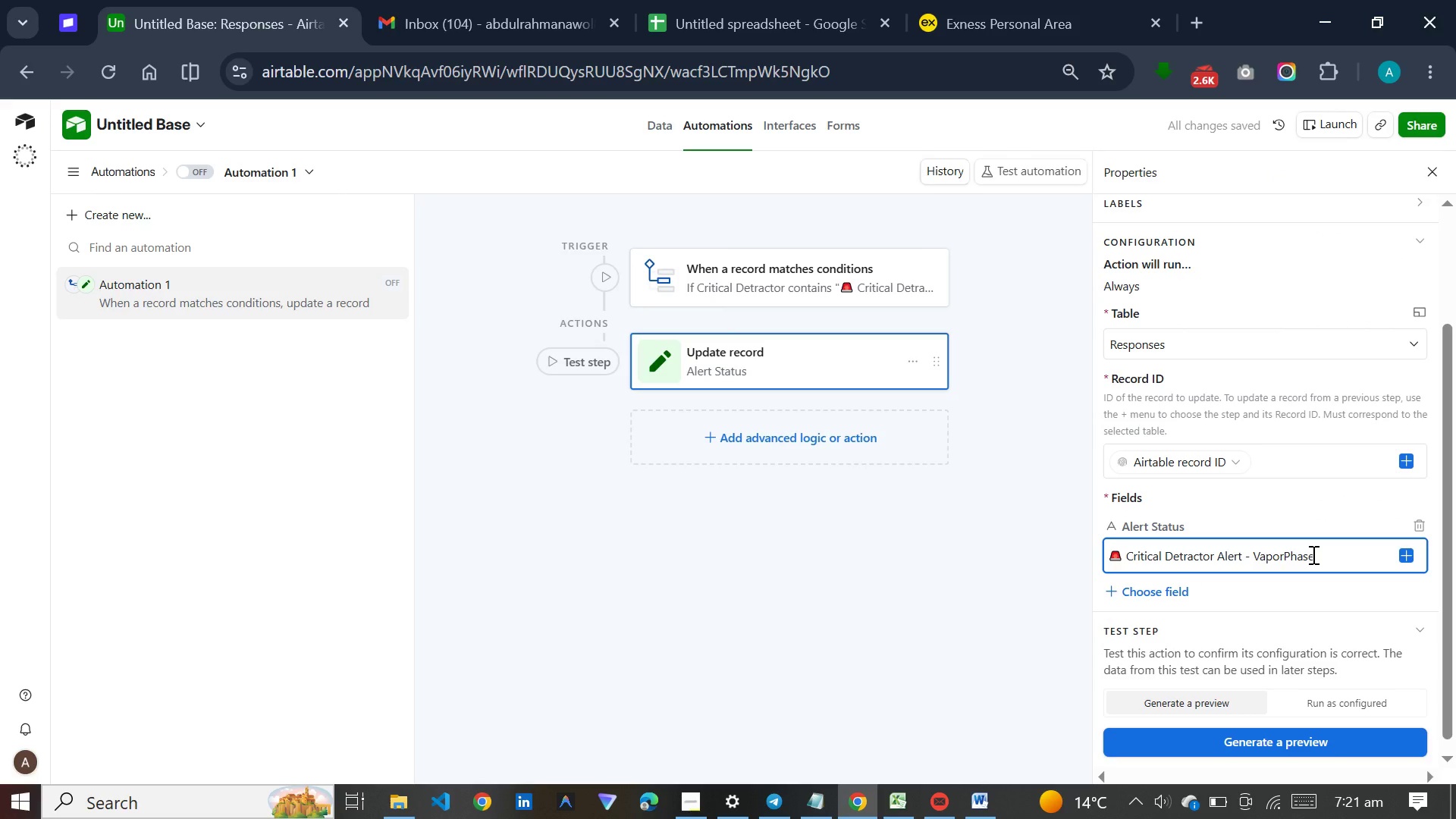 
key(Backspace)
key(Backspace)
key(Backspace)
key(Backspace)
key(Backspace)
key(Backspace)
key(Backspace)
key(Backspace)
key(Backspace)
key(Backspace)
type(Follow Up)
 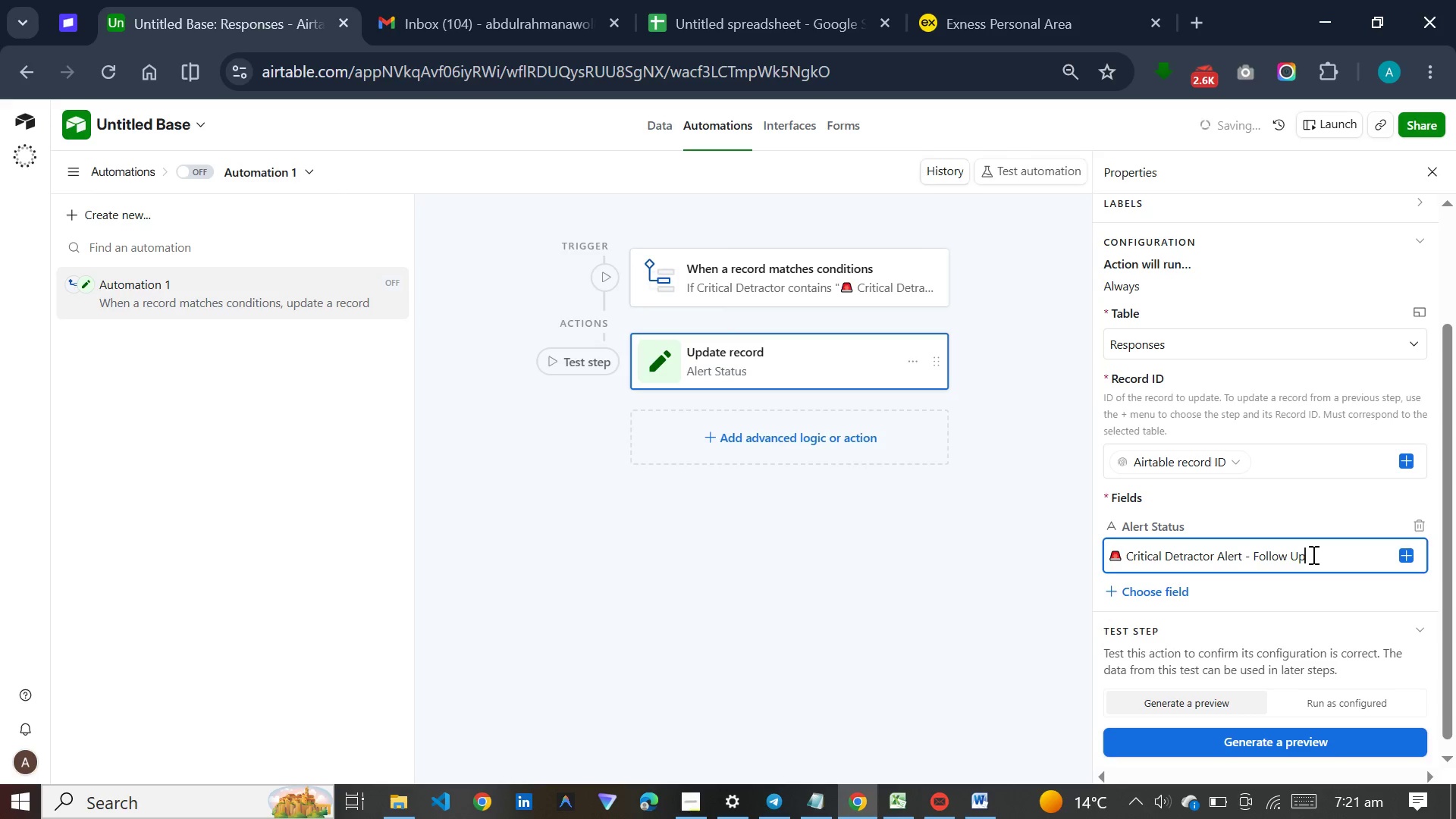 
left_click([609, 265])
 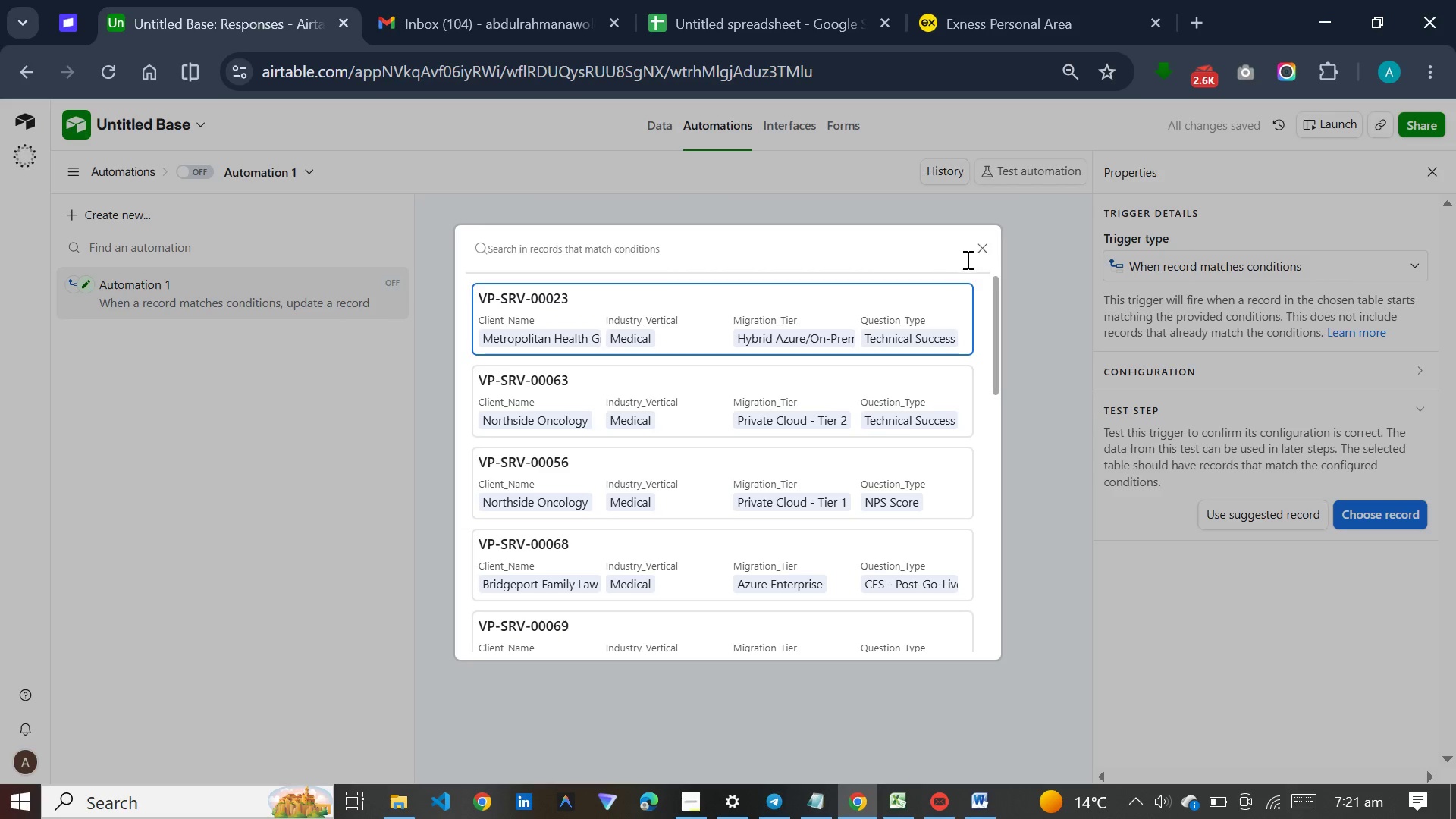 
left_click([987, 249])
 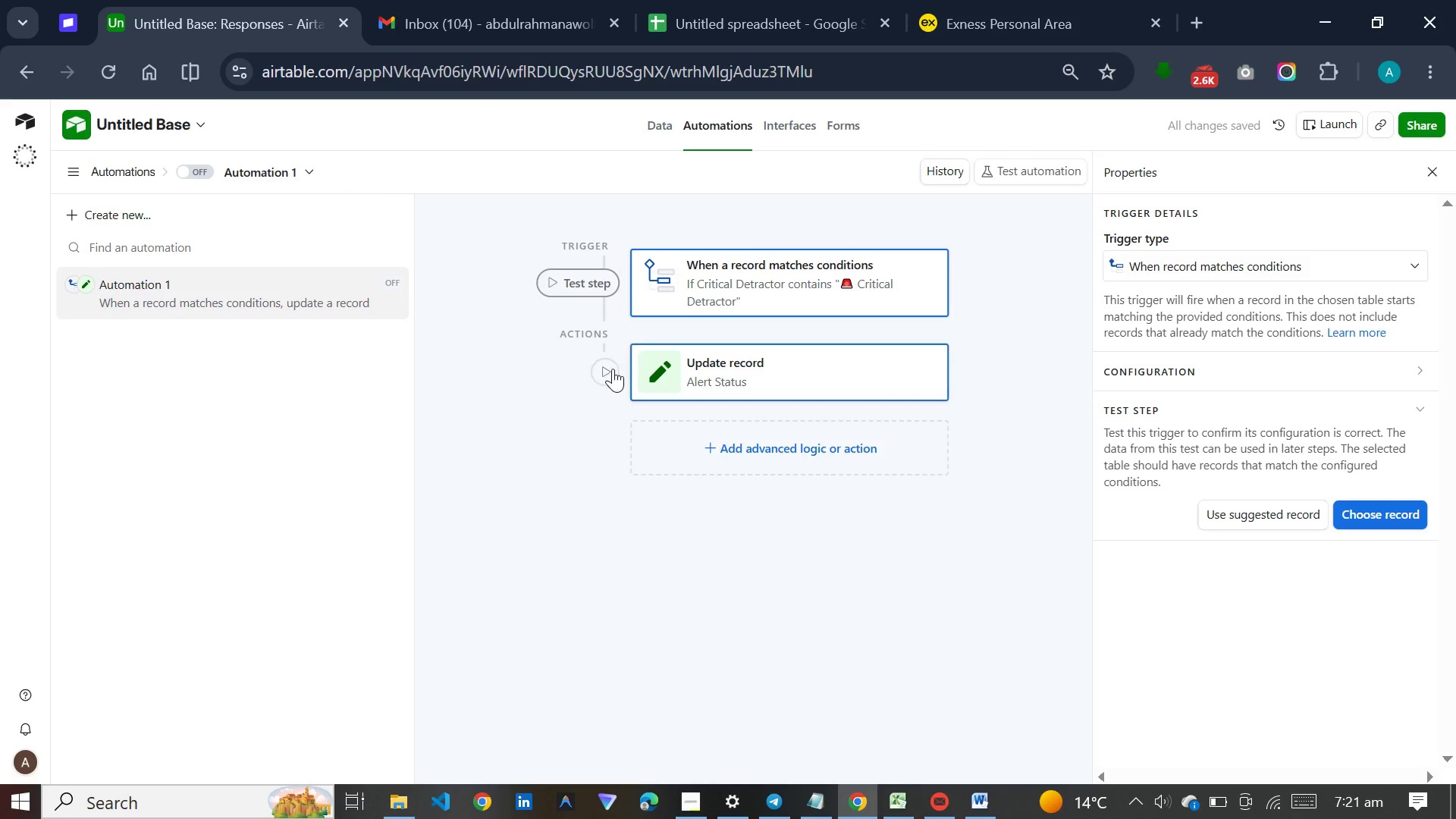 
left_click([609, 369])
 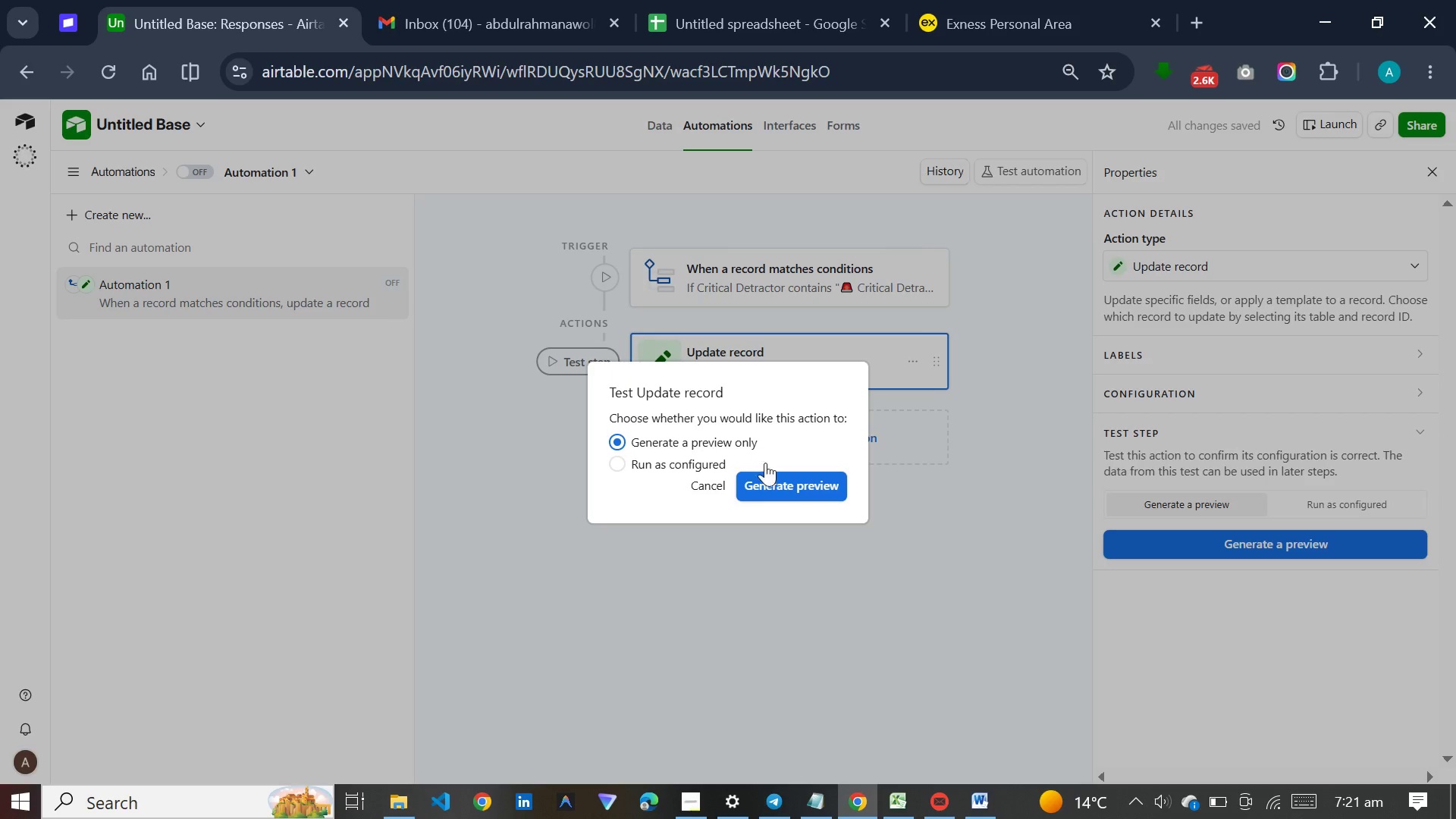 
left_click([774, 476])
 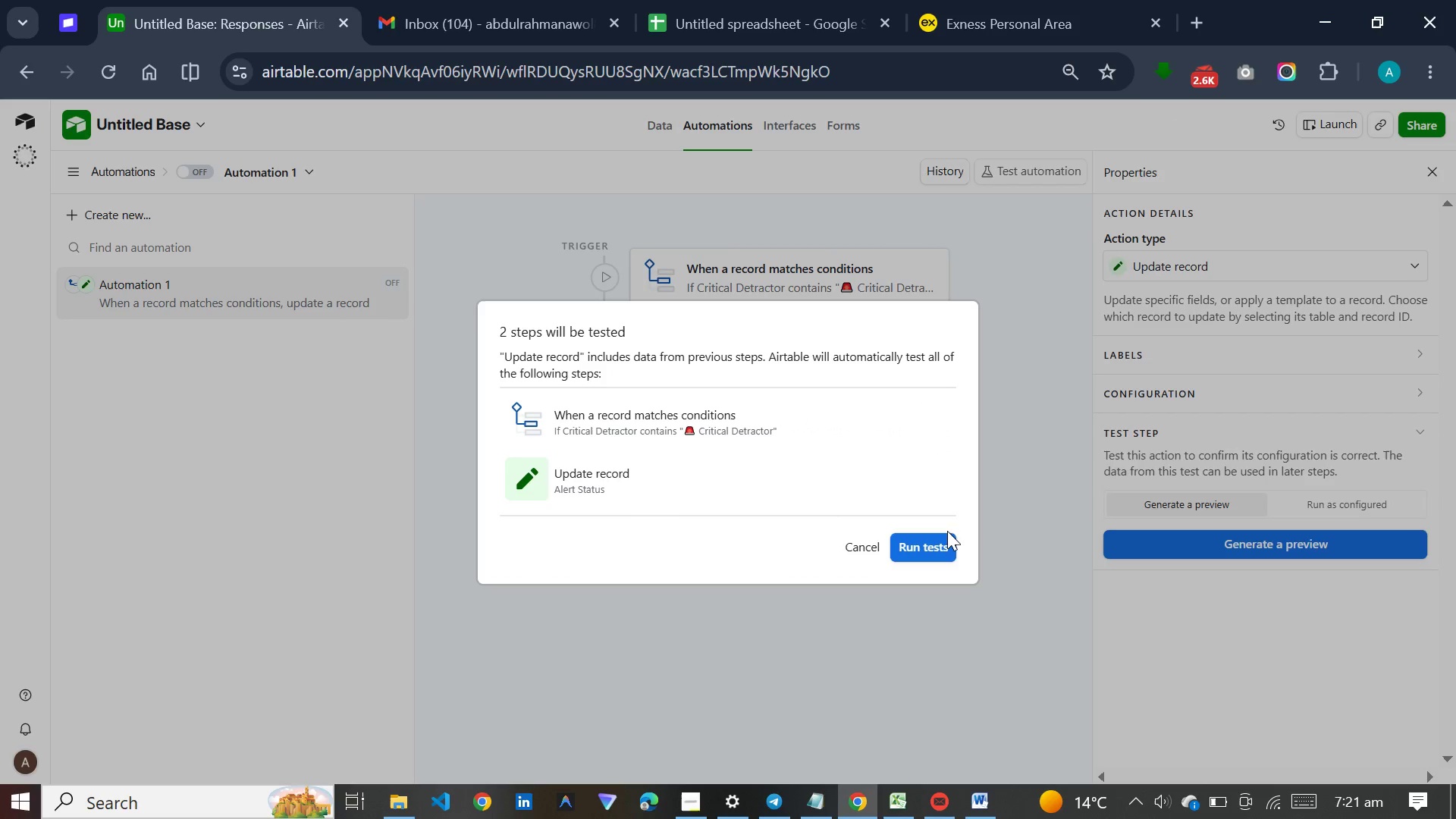 
left_click([946, 540])
 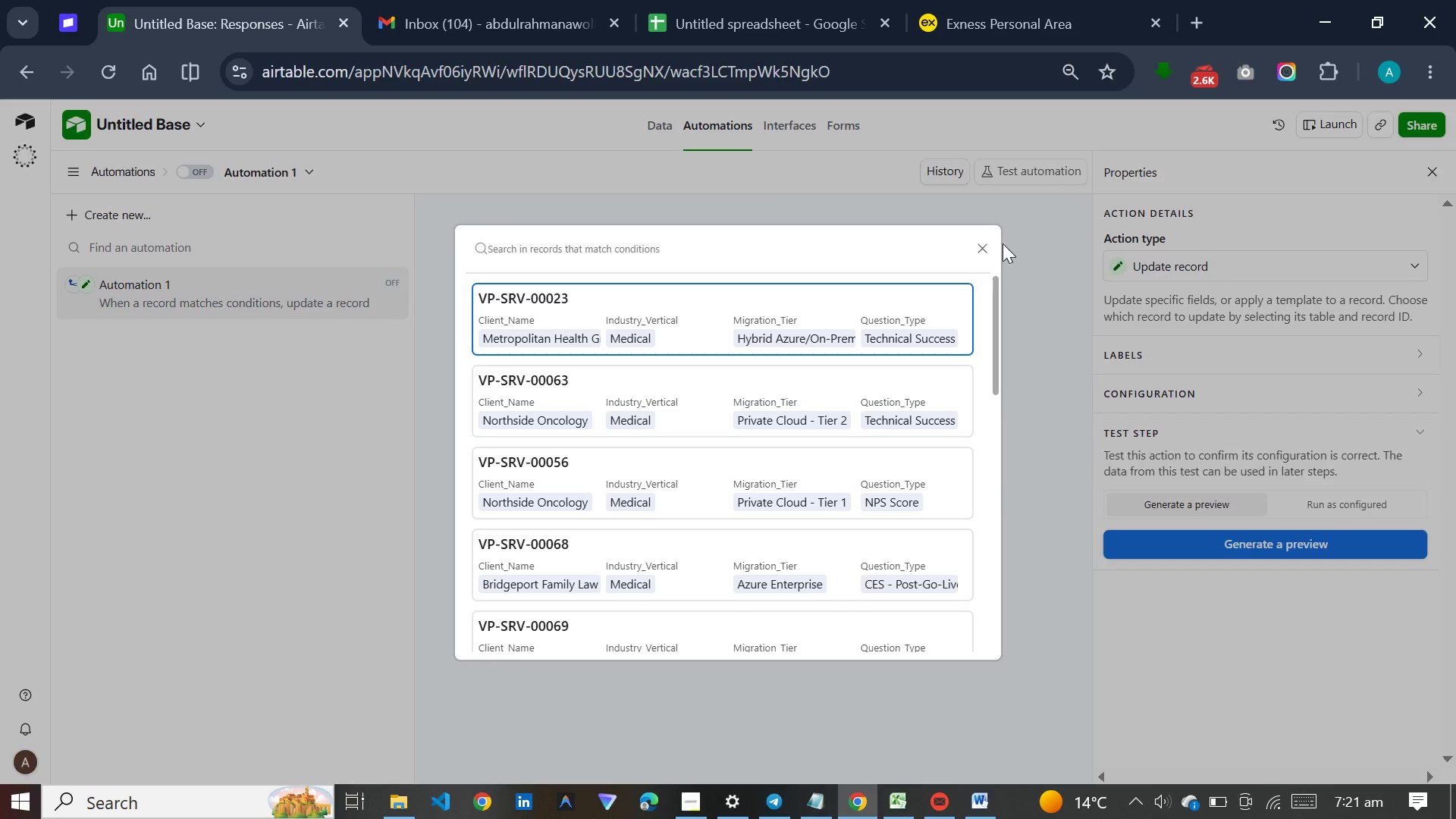 
left_click([983, 246])
 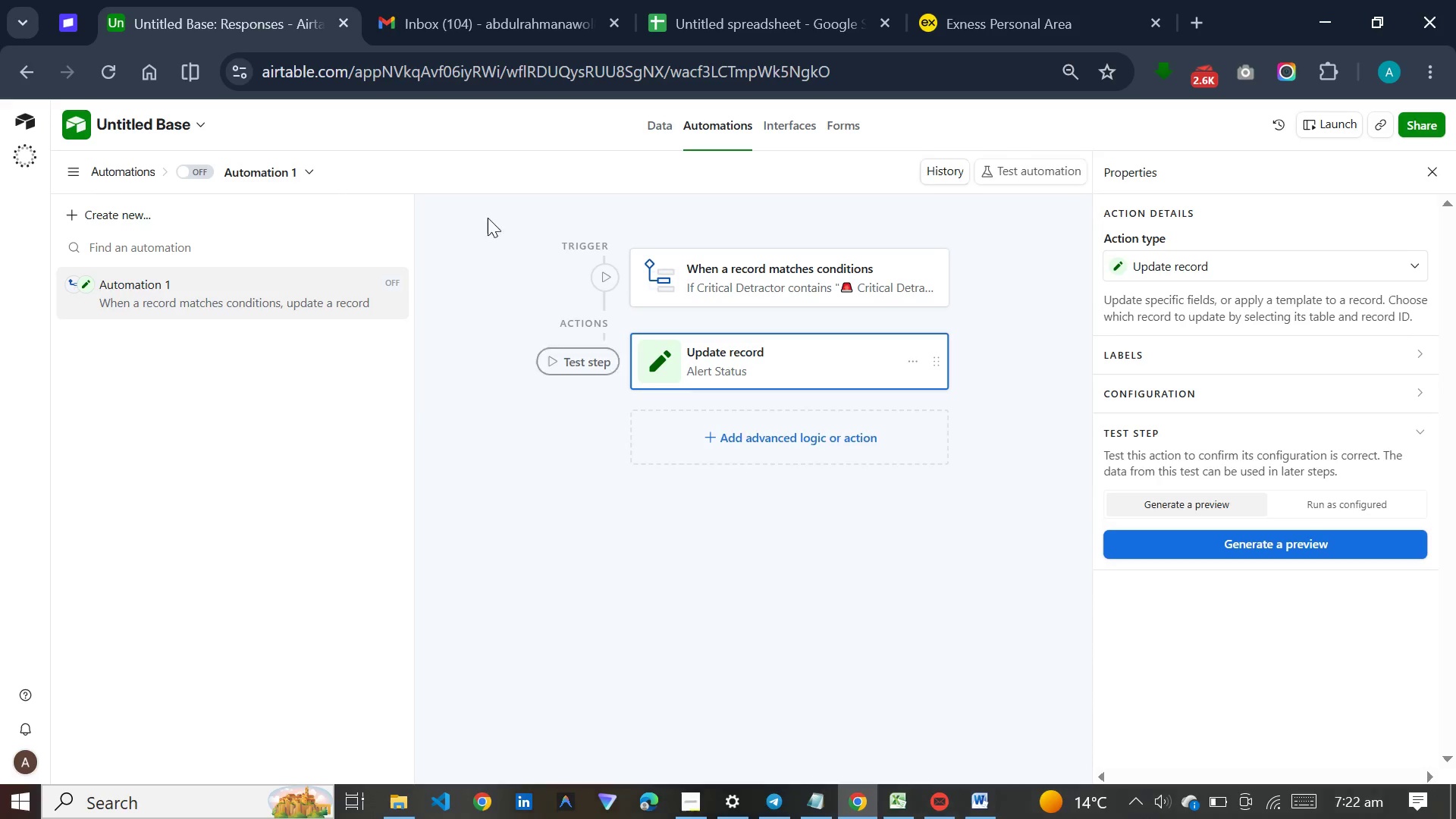 
wait(5.26)
 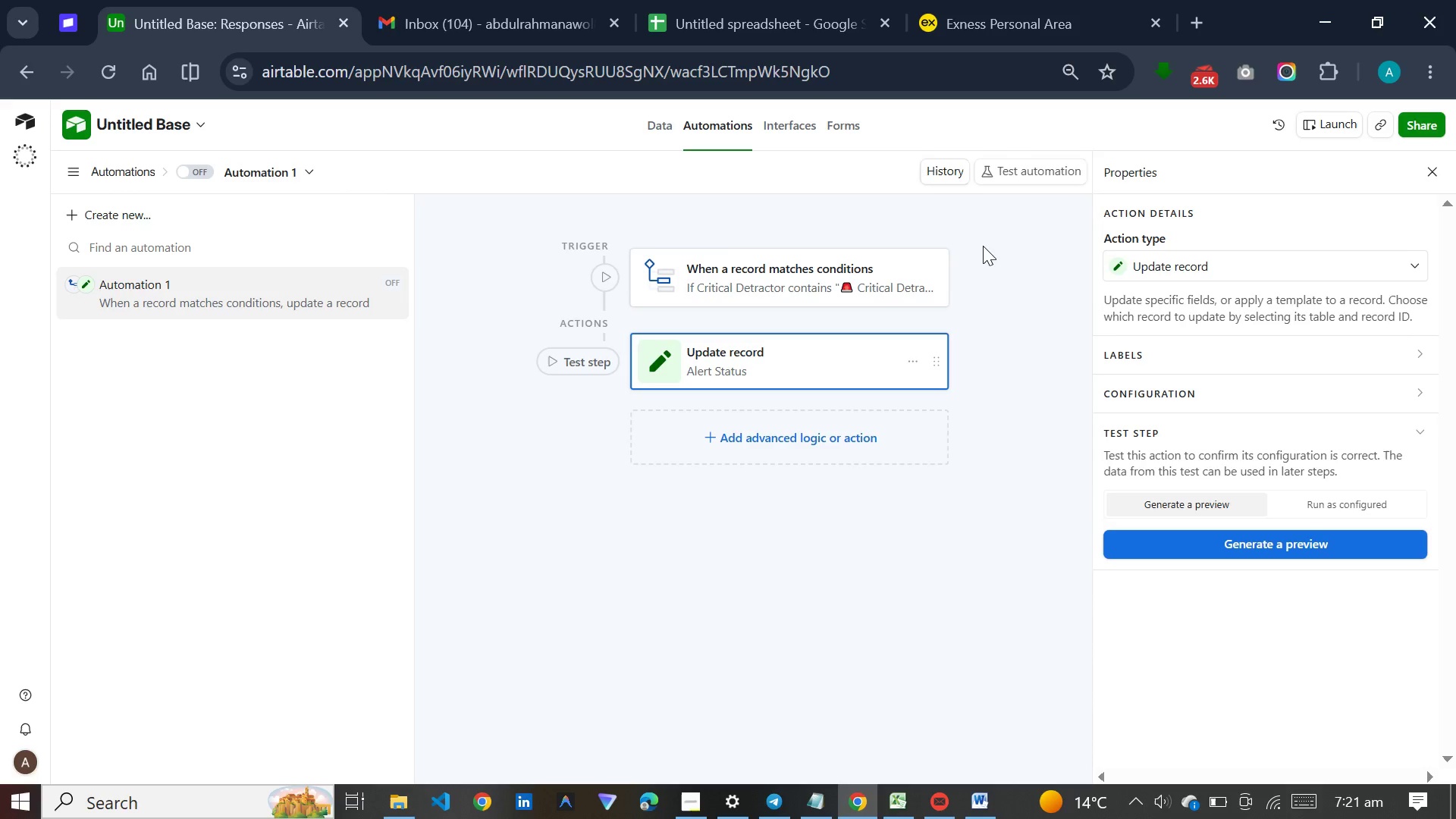 
left_click([652, 118])
 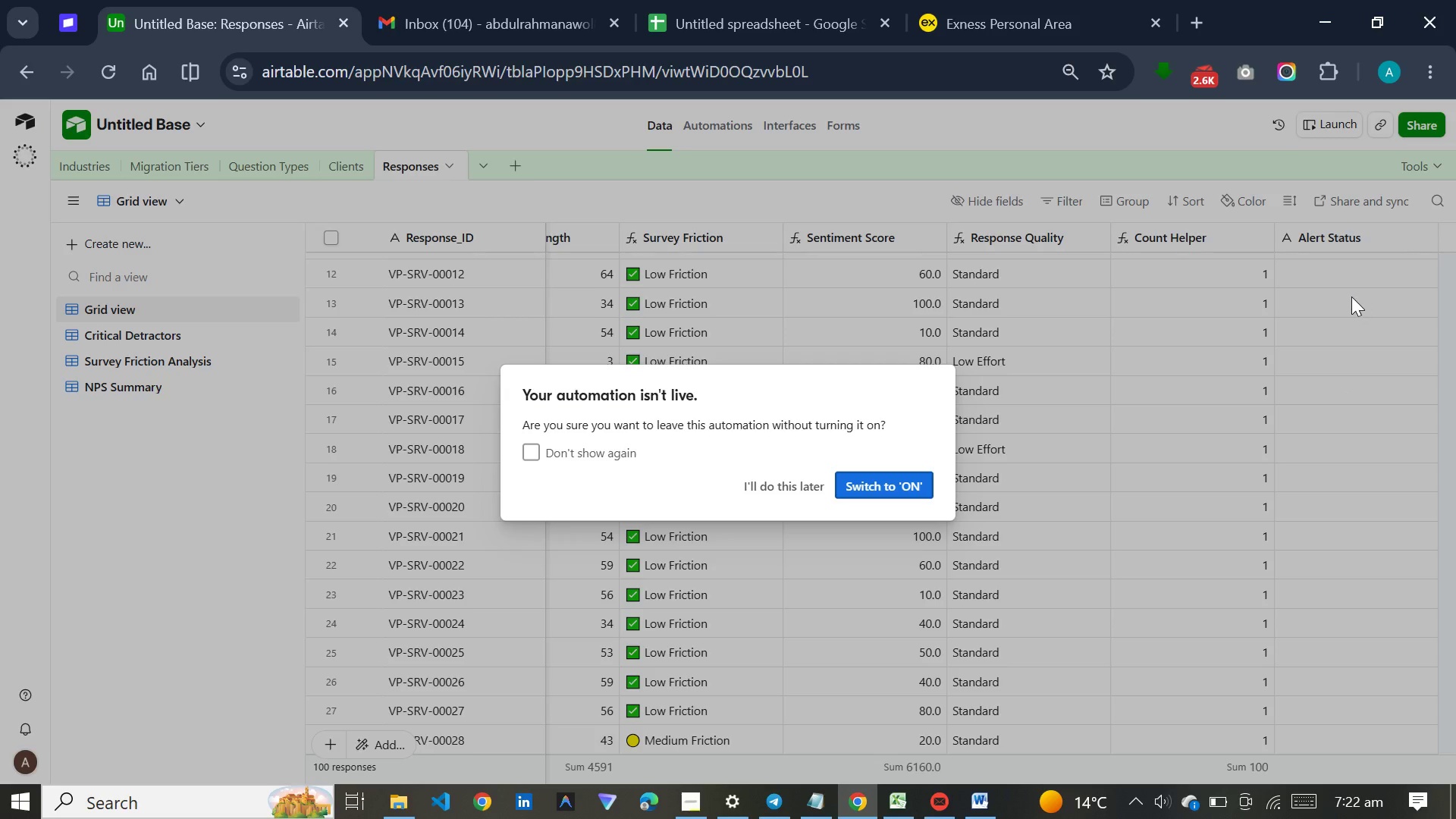 
left_click([899, 488])
 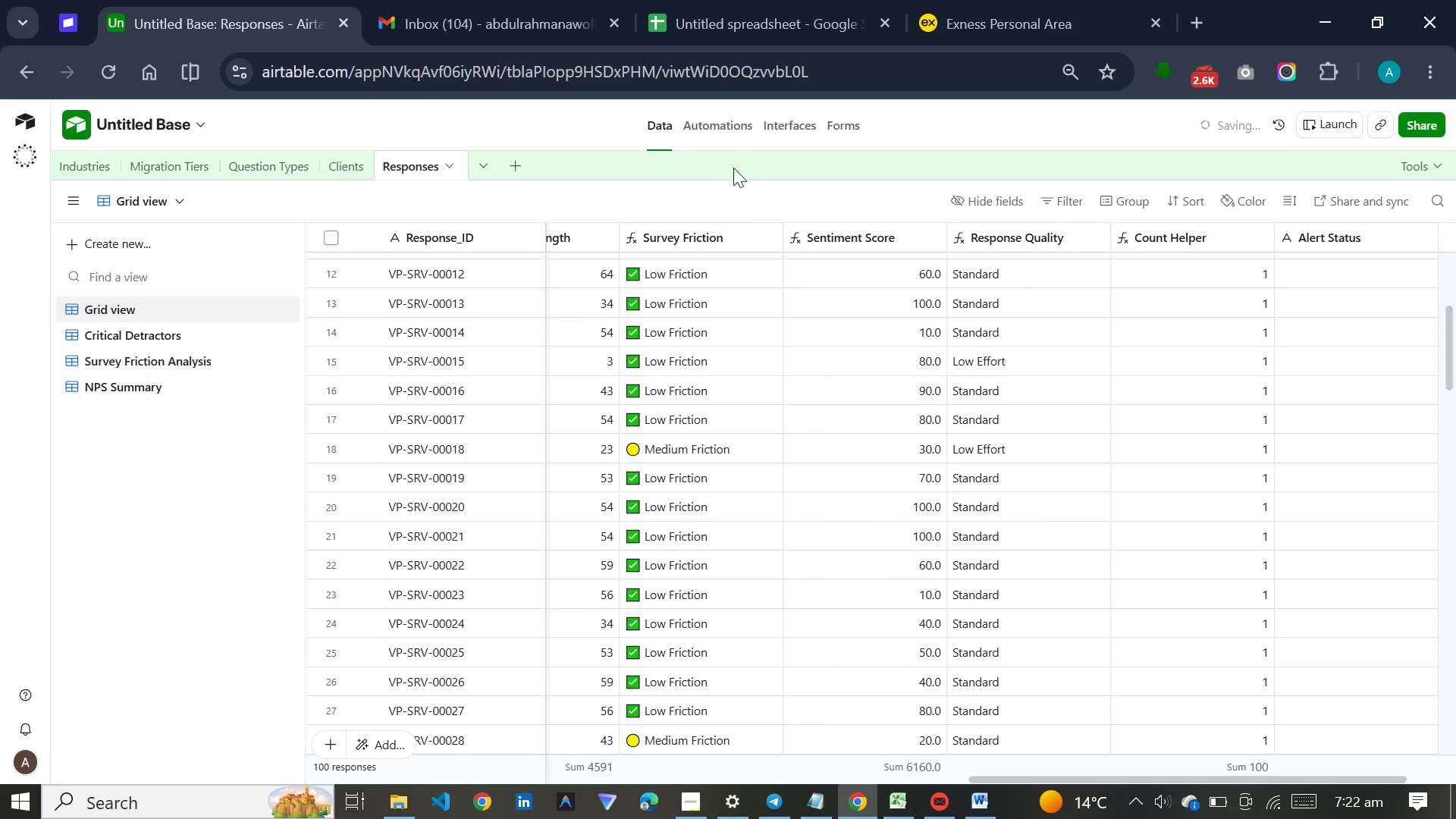 
left_click([716, 127])
 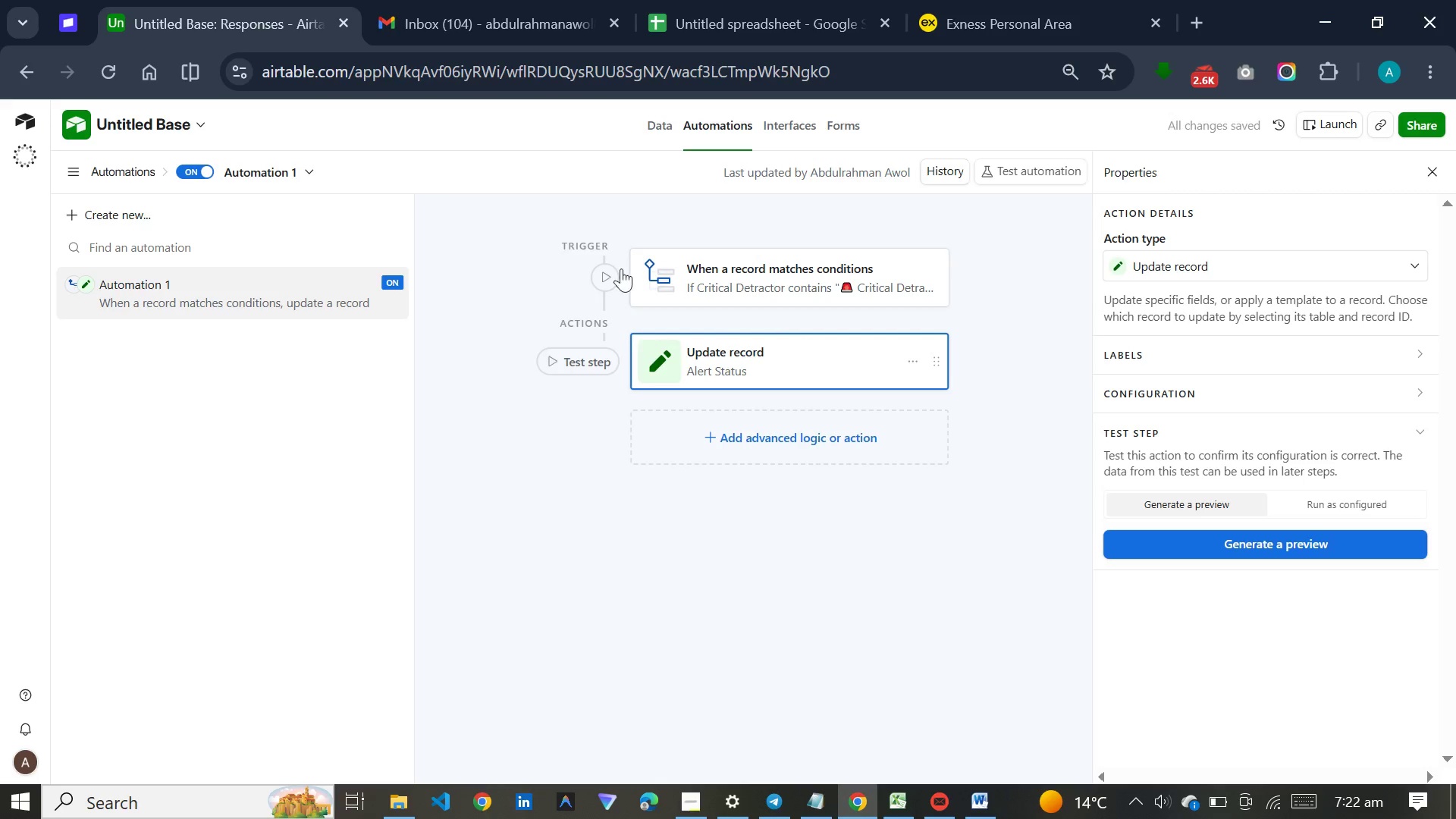 
wait(6.45)
 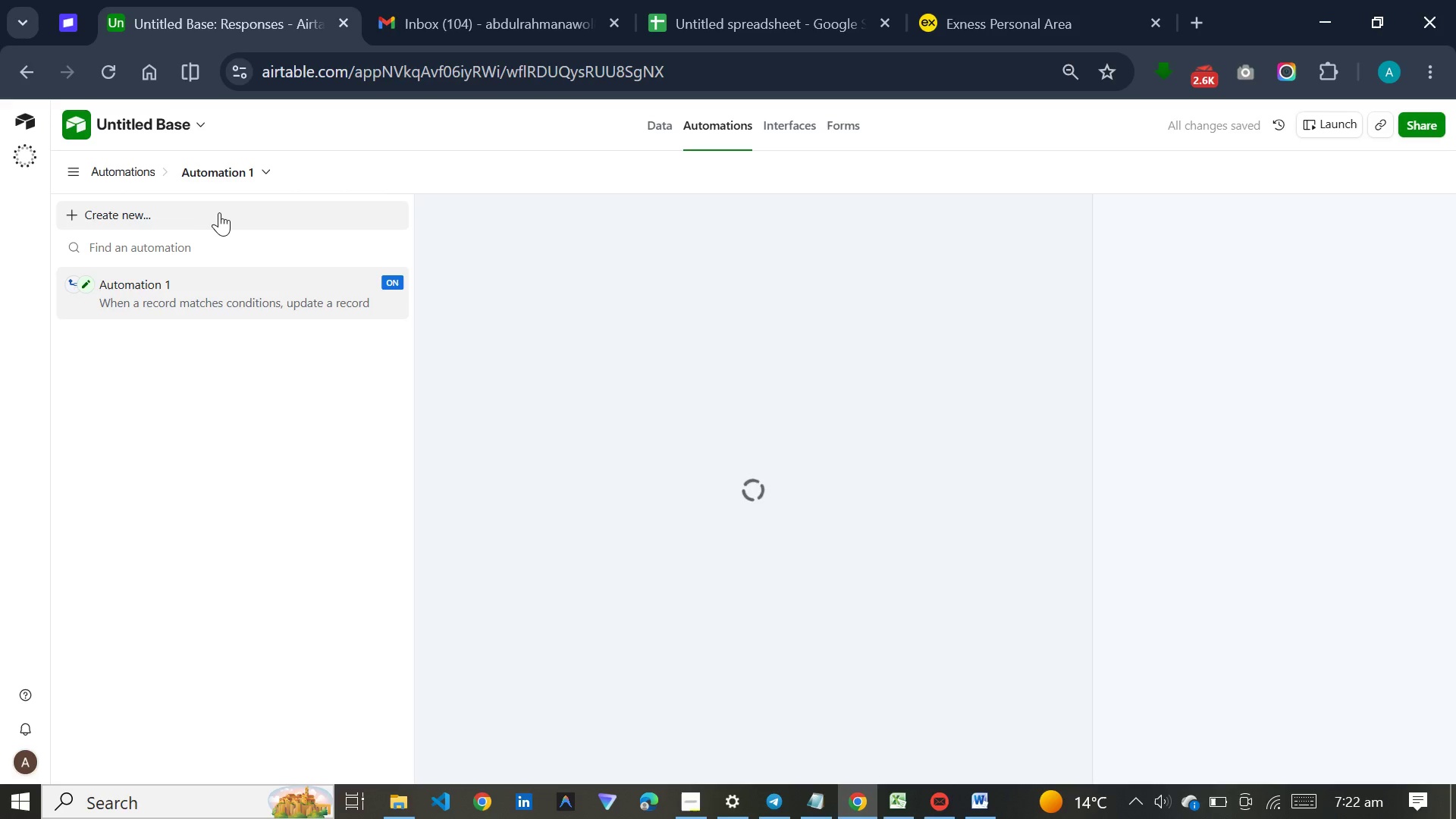 
left_click([589, 352])
 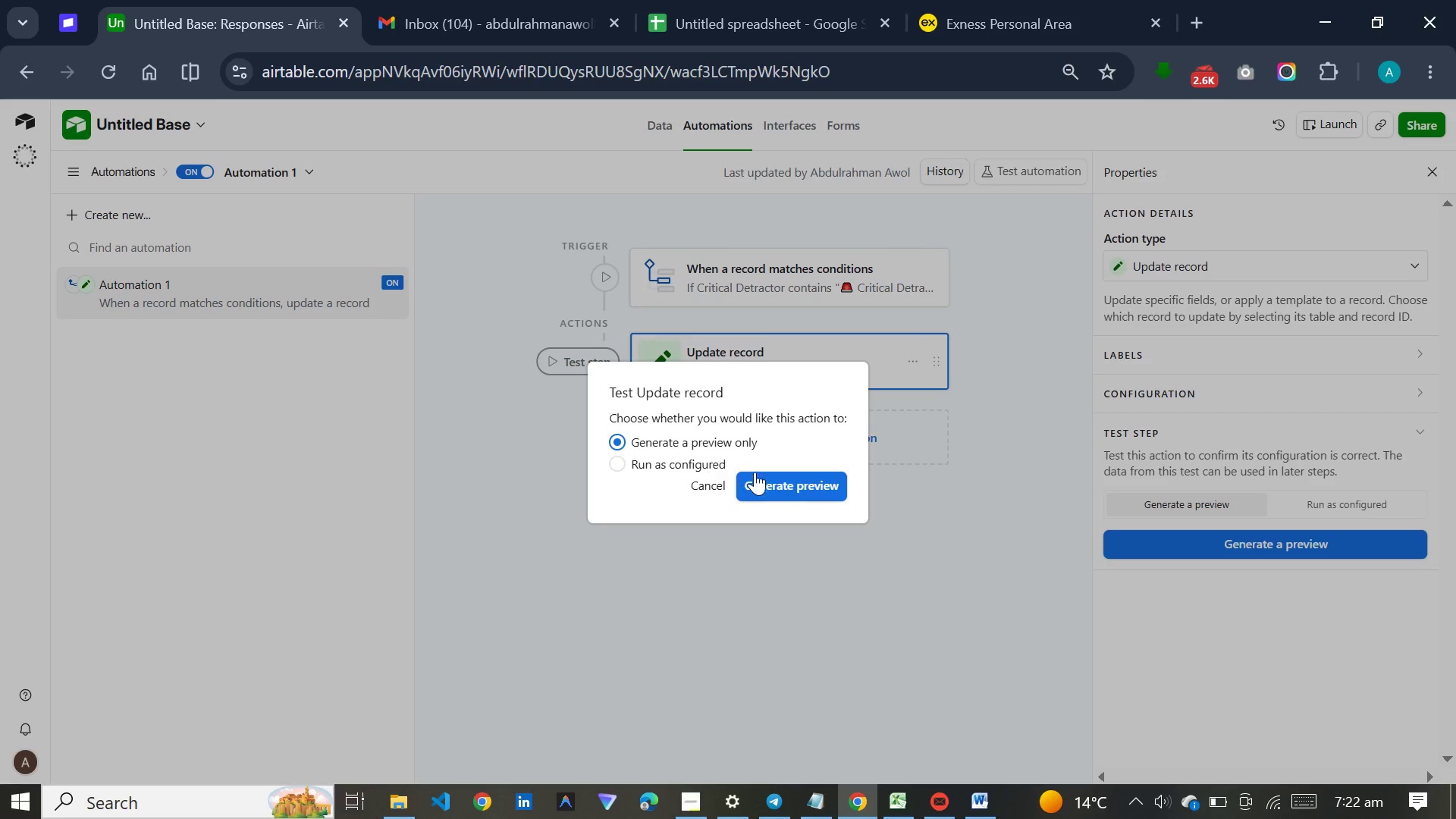 
left_click([772, 474])
 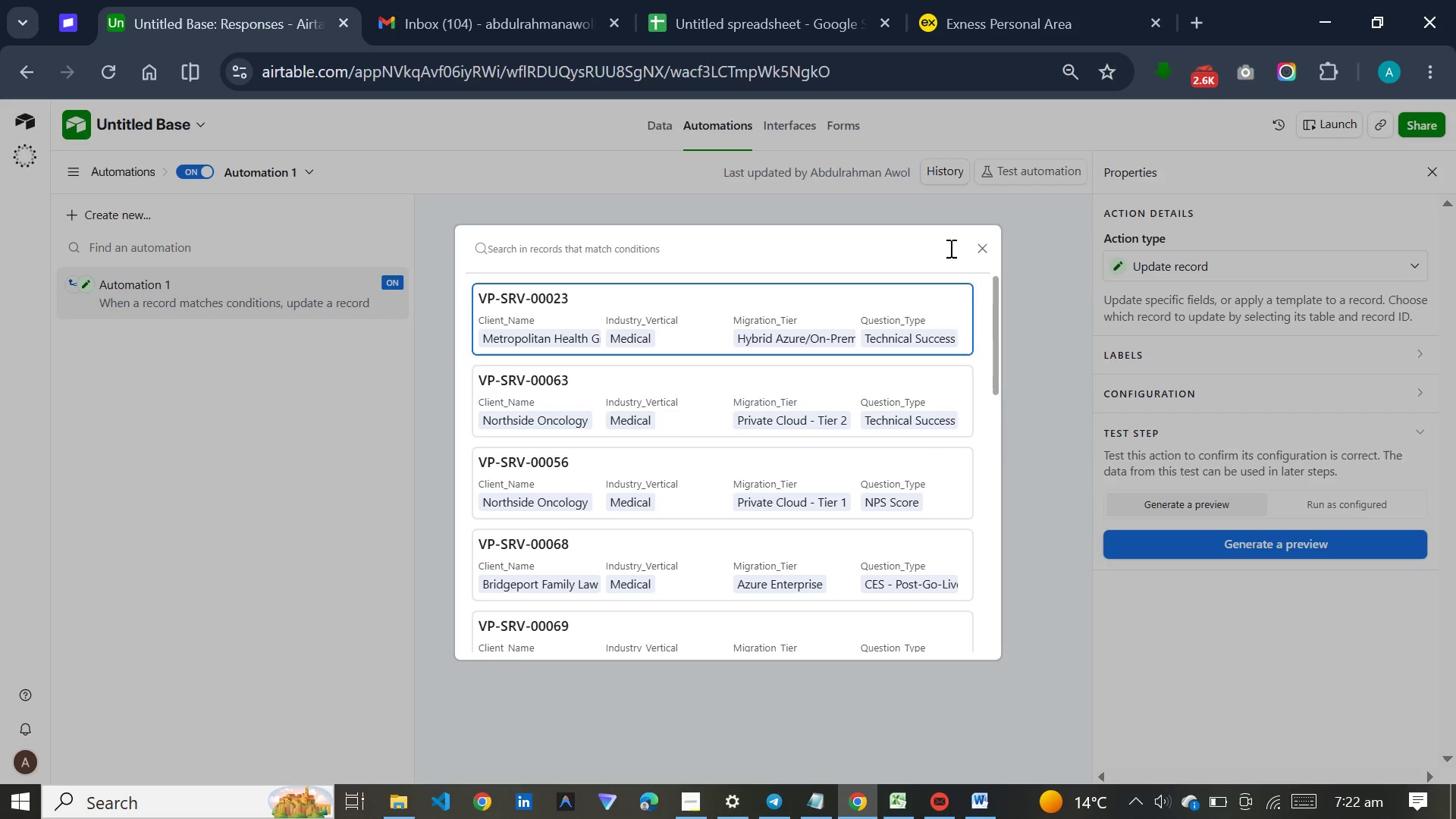 
left_click([978, 248])
 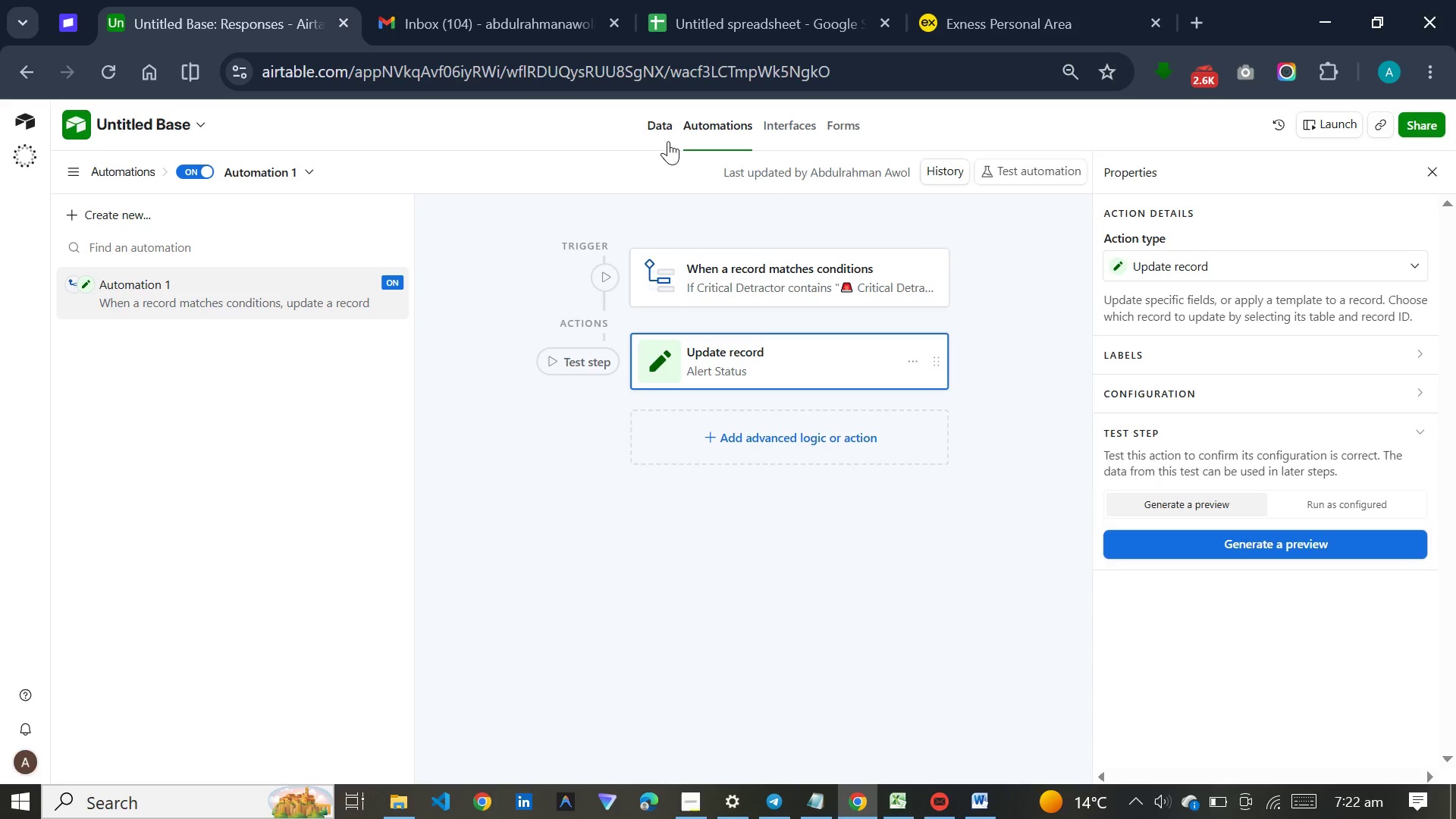 
left_click([665, 138])
 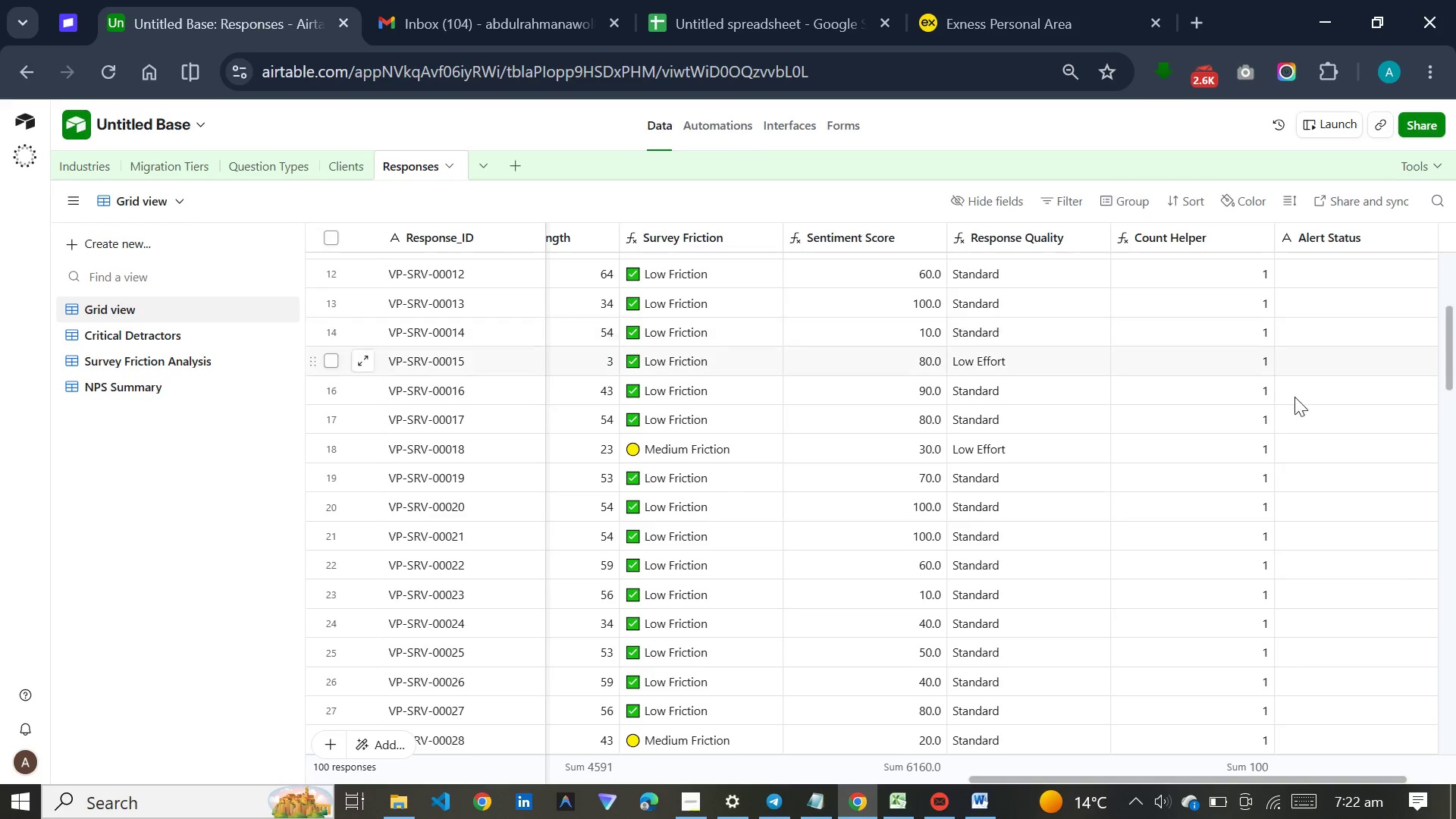 
scroll: coordinate [1210, 326], scroll_direction: up, amount: 23.0
 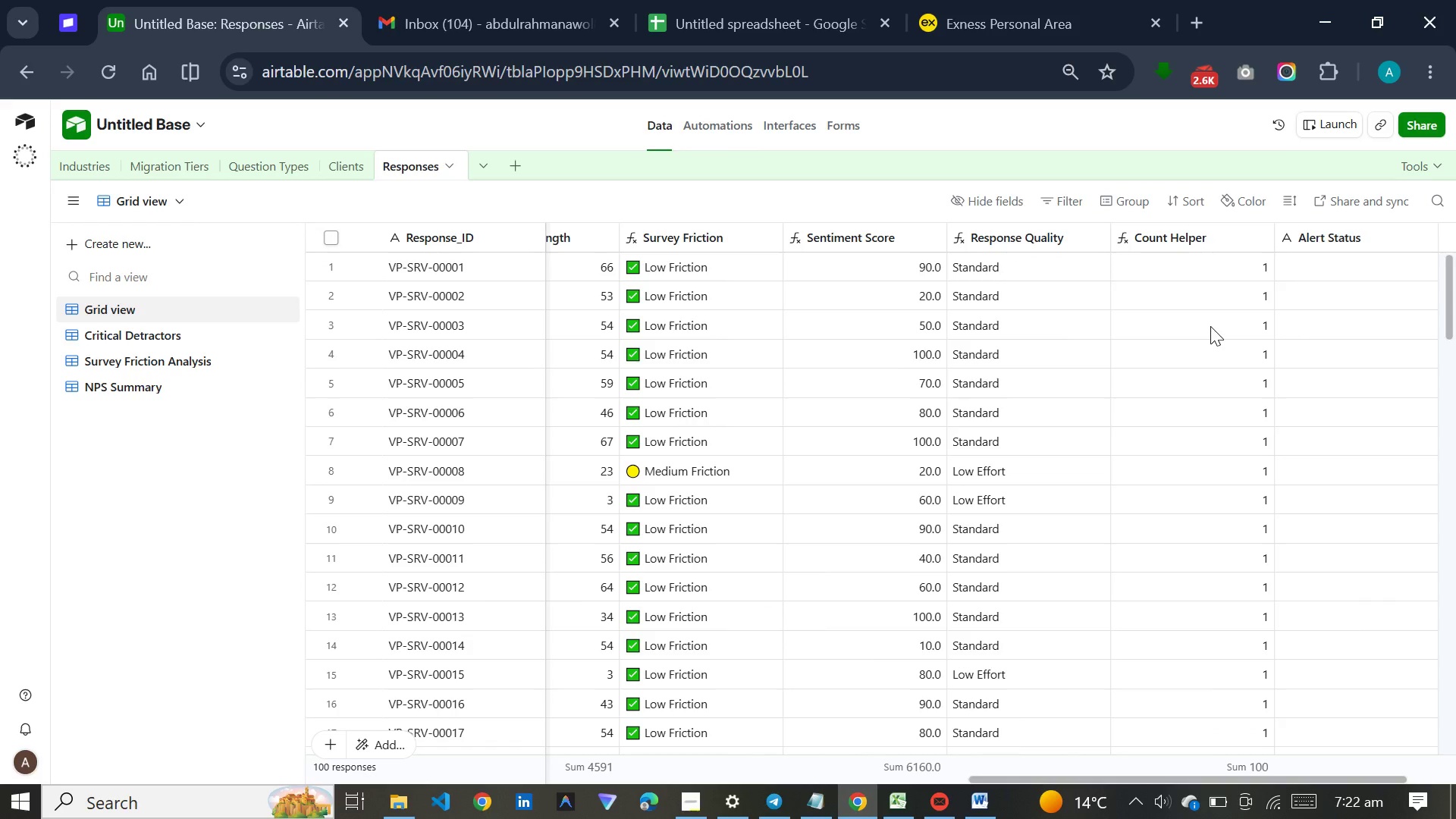 
scroll: coordinate [1210, 326], scroll_direction: down, amount: 1.0
 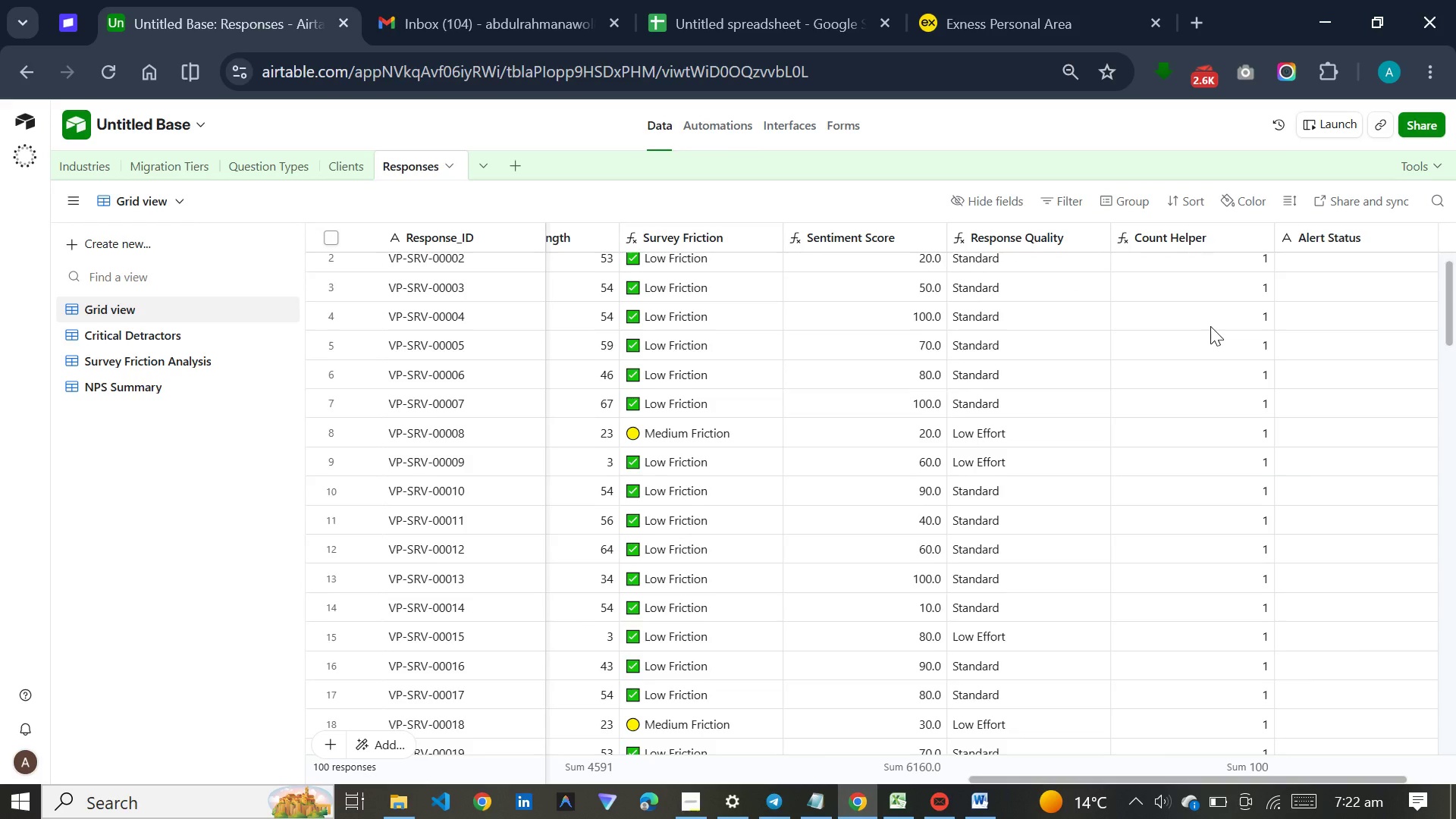 
scroll: coordinate [1210, 326], scroll_direction: up, amount: 2.0
 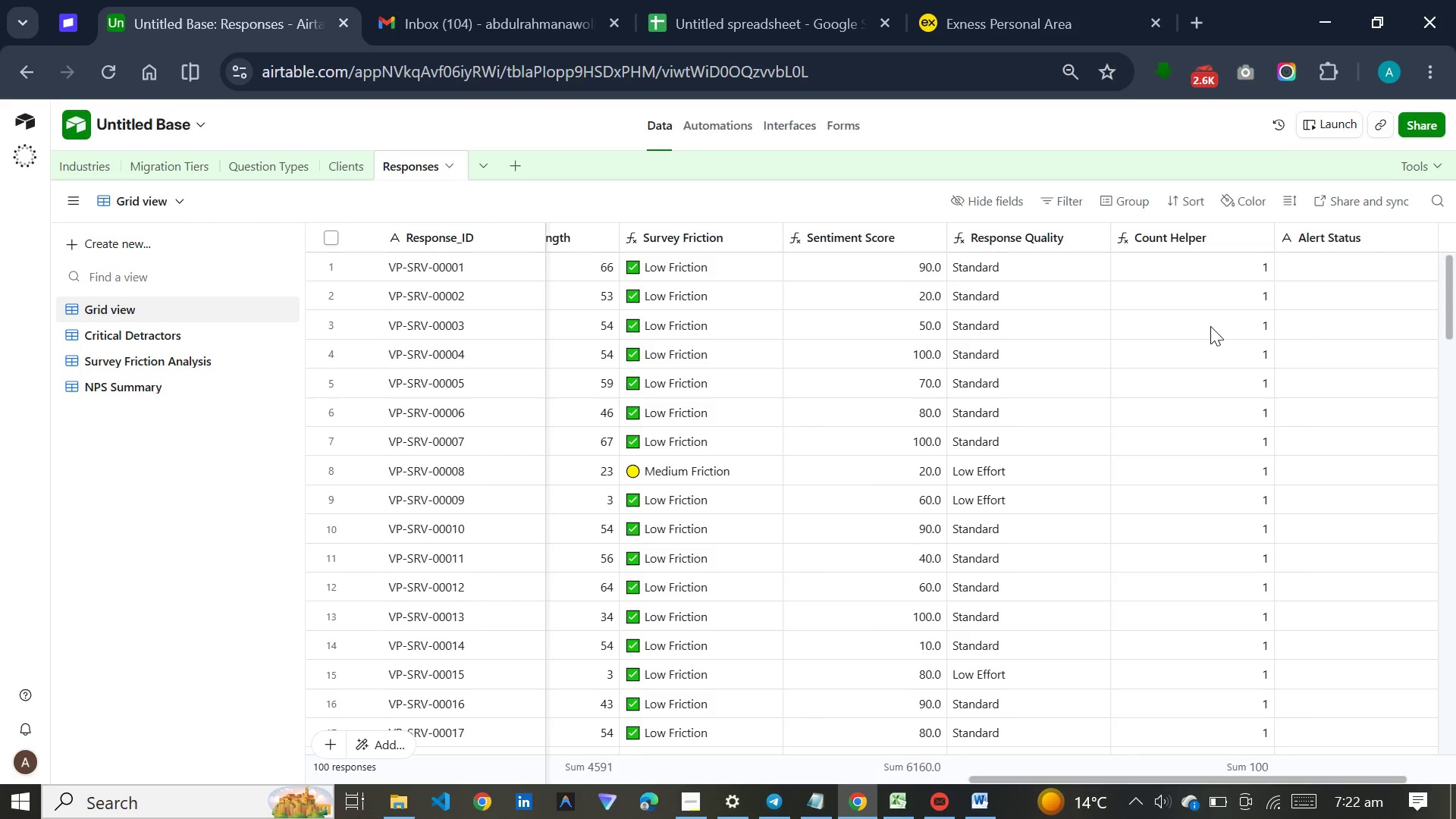 
scroll: coordinate [1106, 498], scroll_direction: down, amount: 53.0
 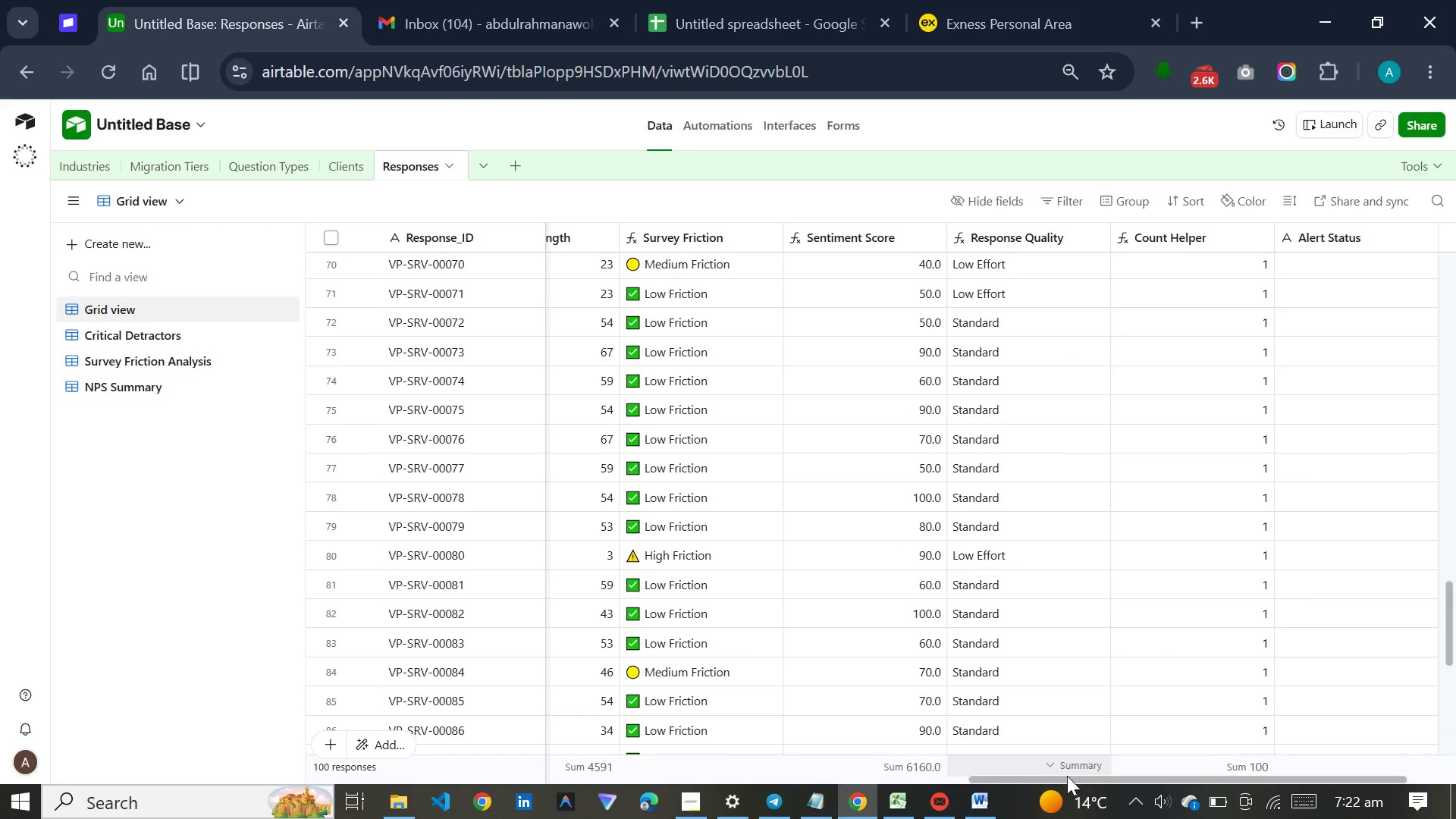 
left_click_drag(start_coordinate=[1067, 778], to_coordinate=[860, 778])
 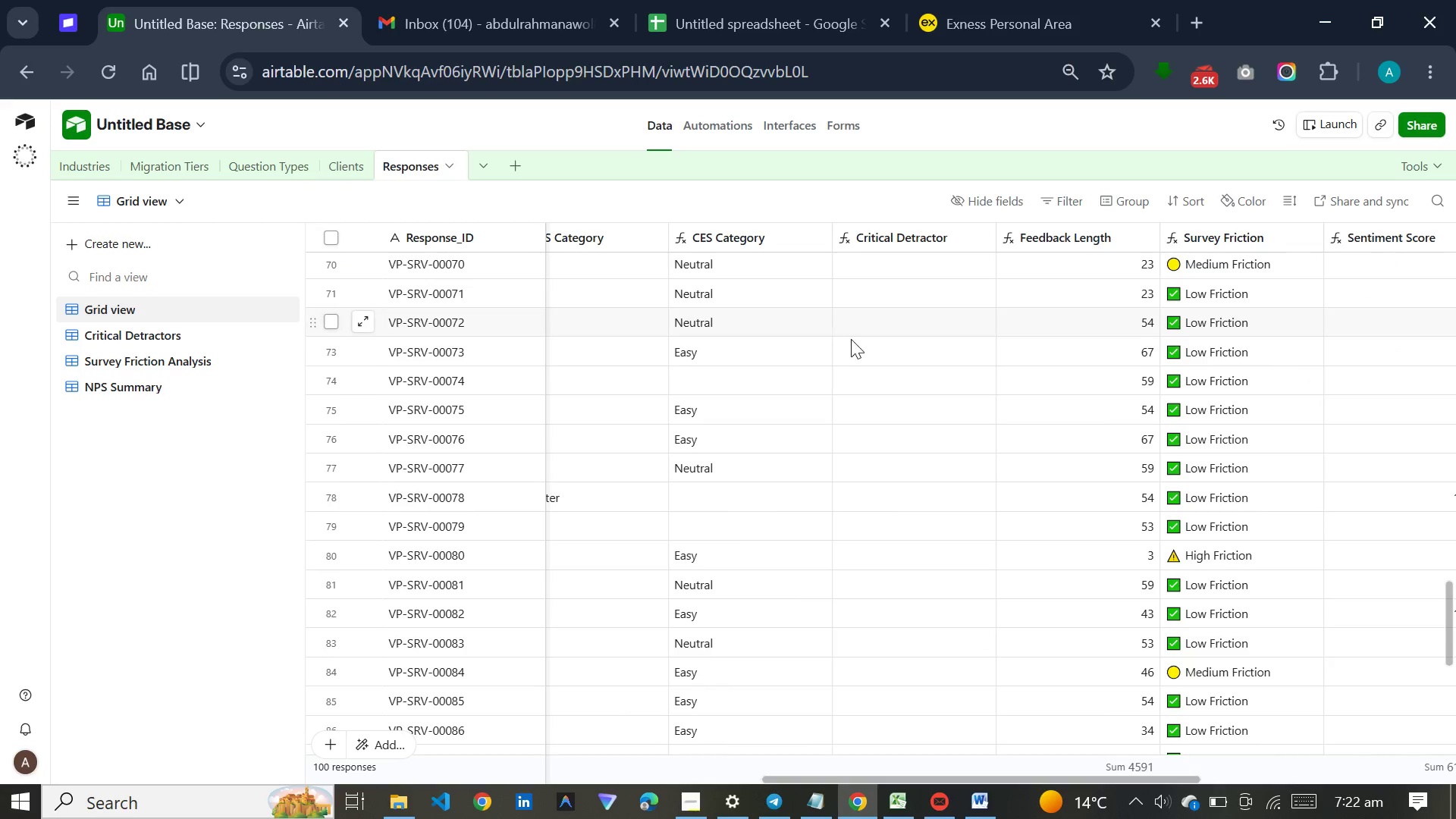 
scroll: coordinate [858, 443], scroll_direction: up, amount: 22.0
 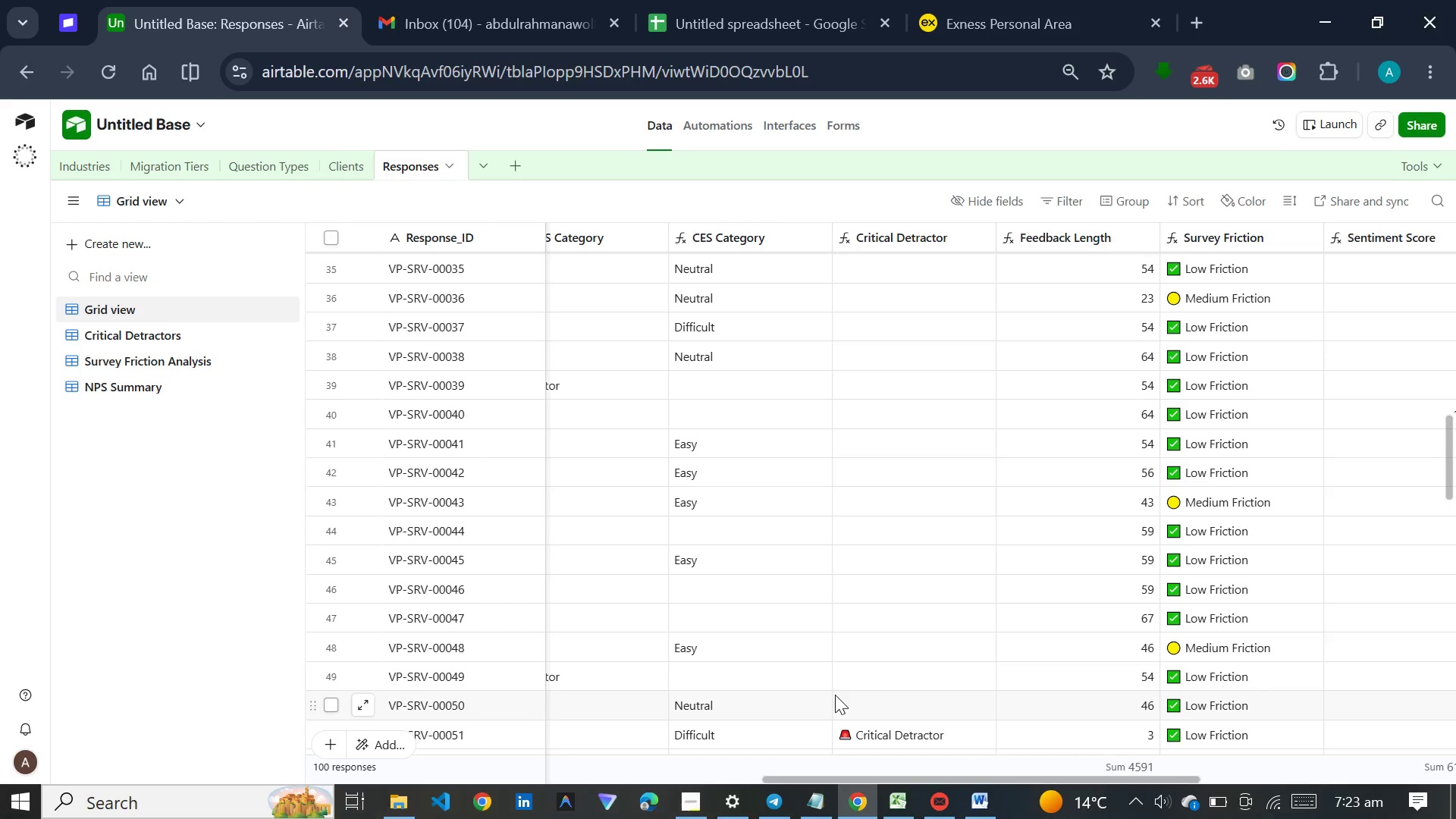 
left_click_drag(start_coordinate=[924, 775], to_coordinate=[1455, 738])
 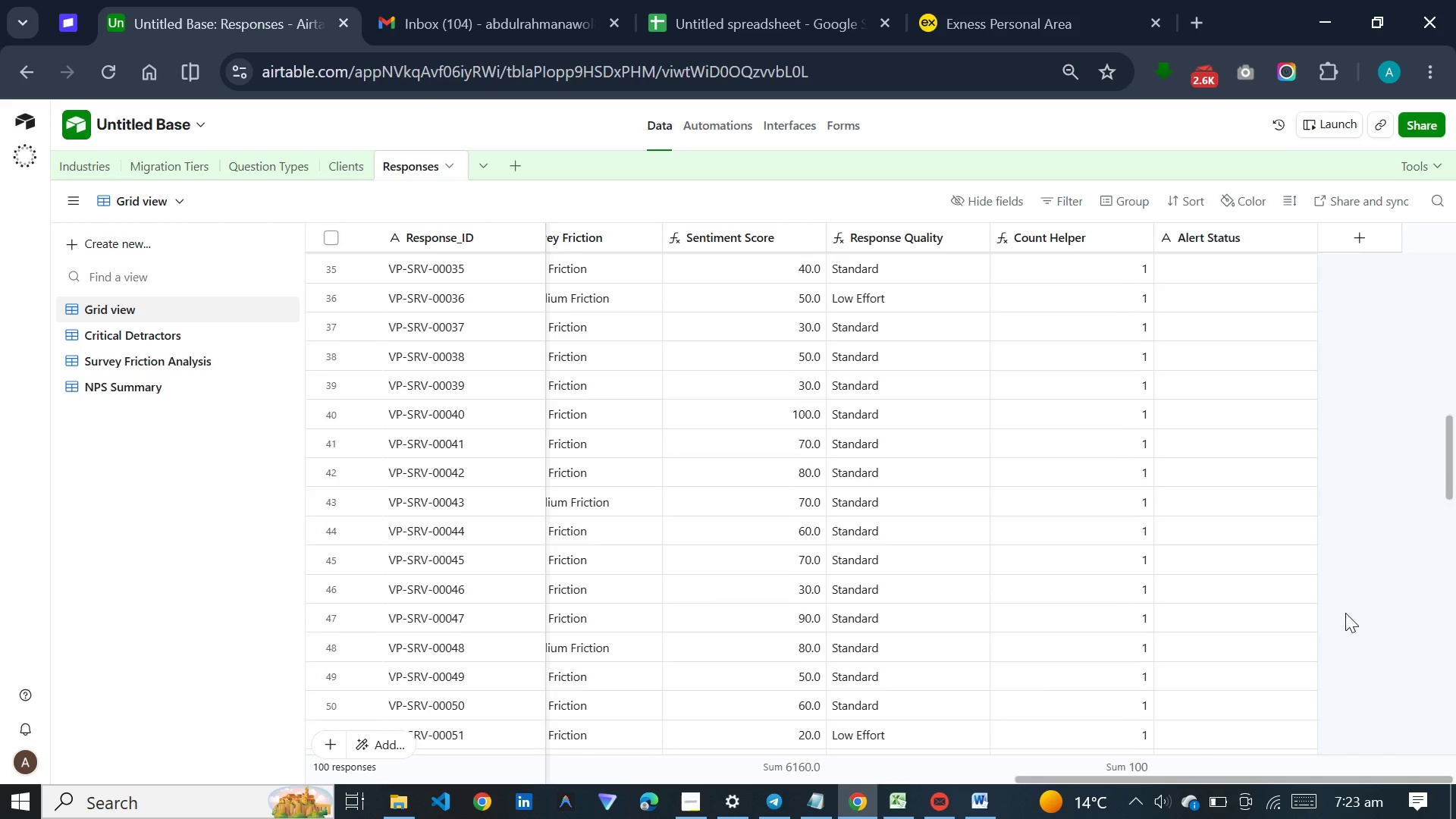 
scroll: coordinate [1345, 613], scroll_direction: up, amount: 36.0
 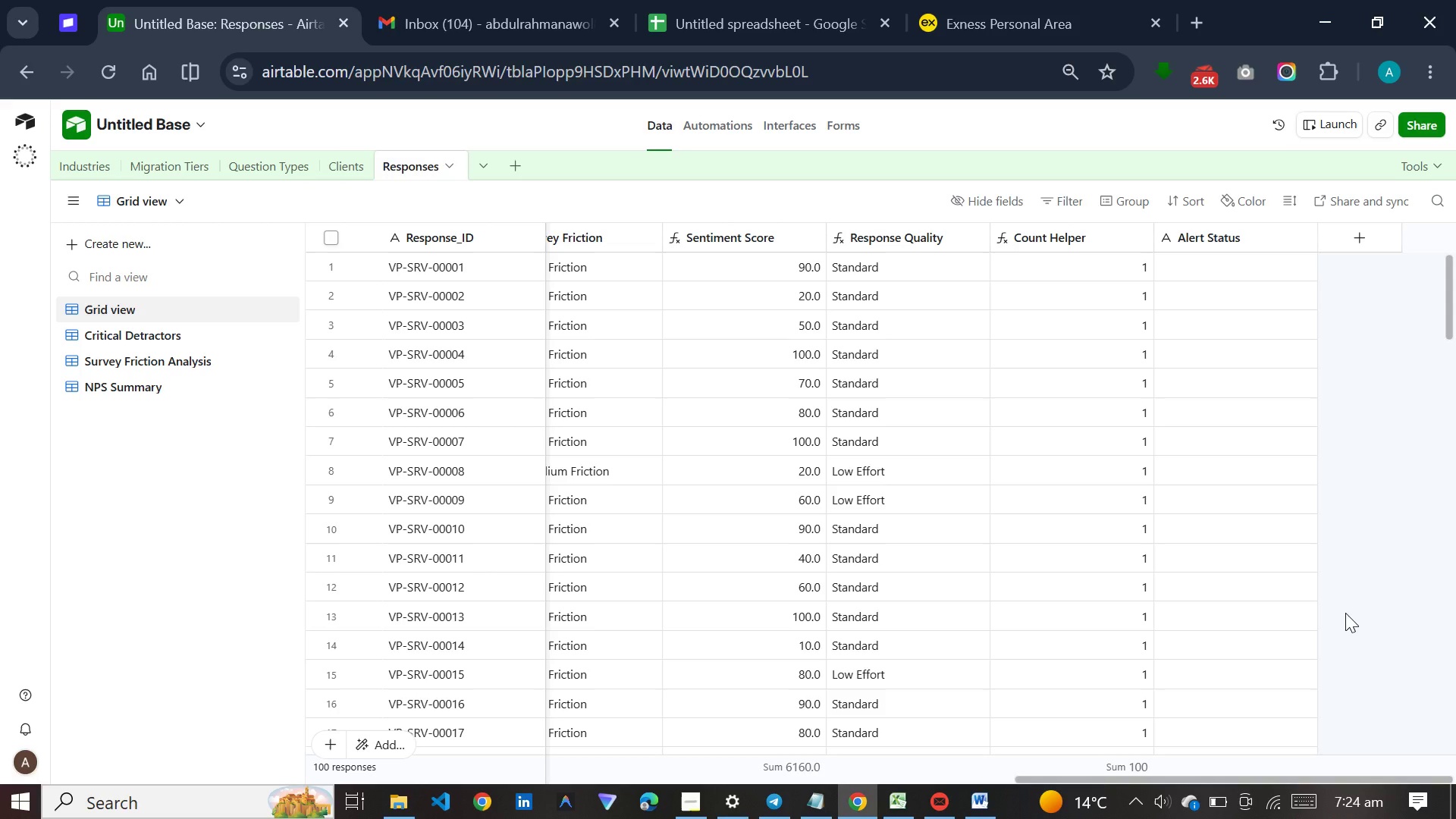 
wait(63.33)
 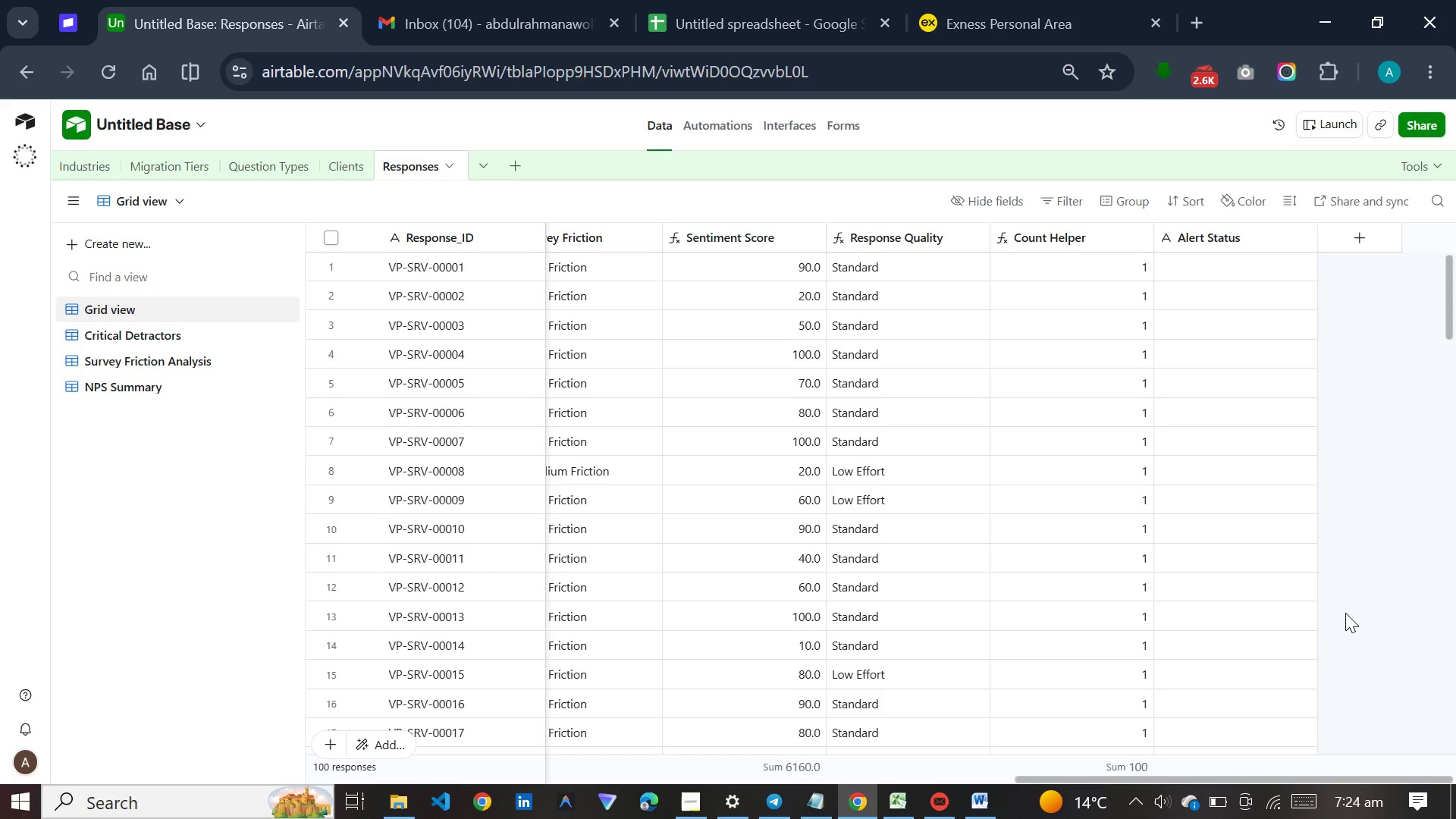 
left_click([114, 330])
 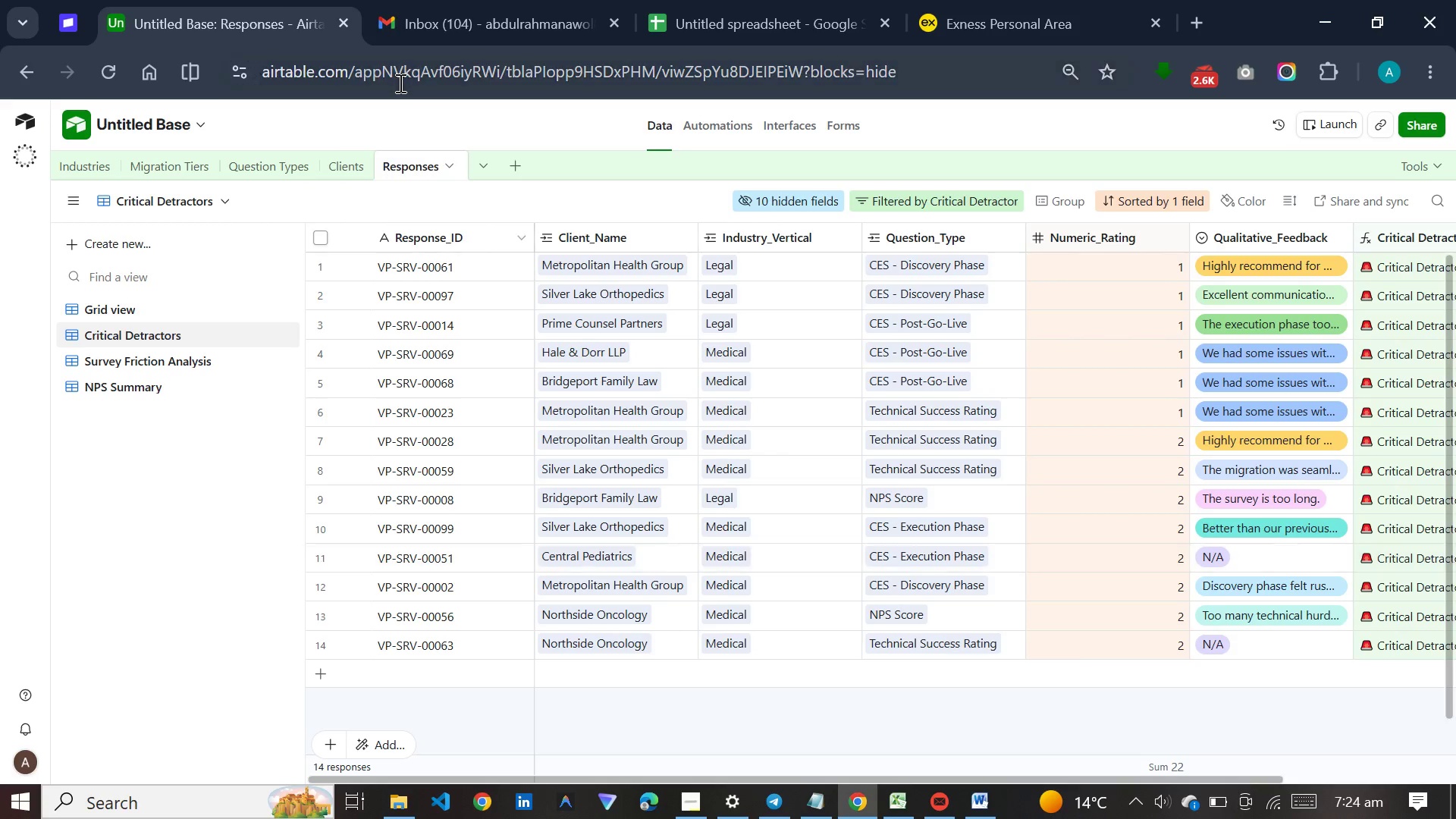 
wait(50.02)
 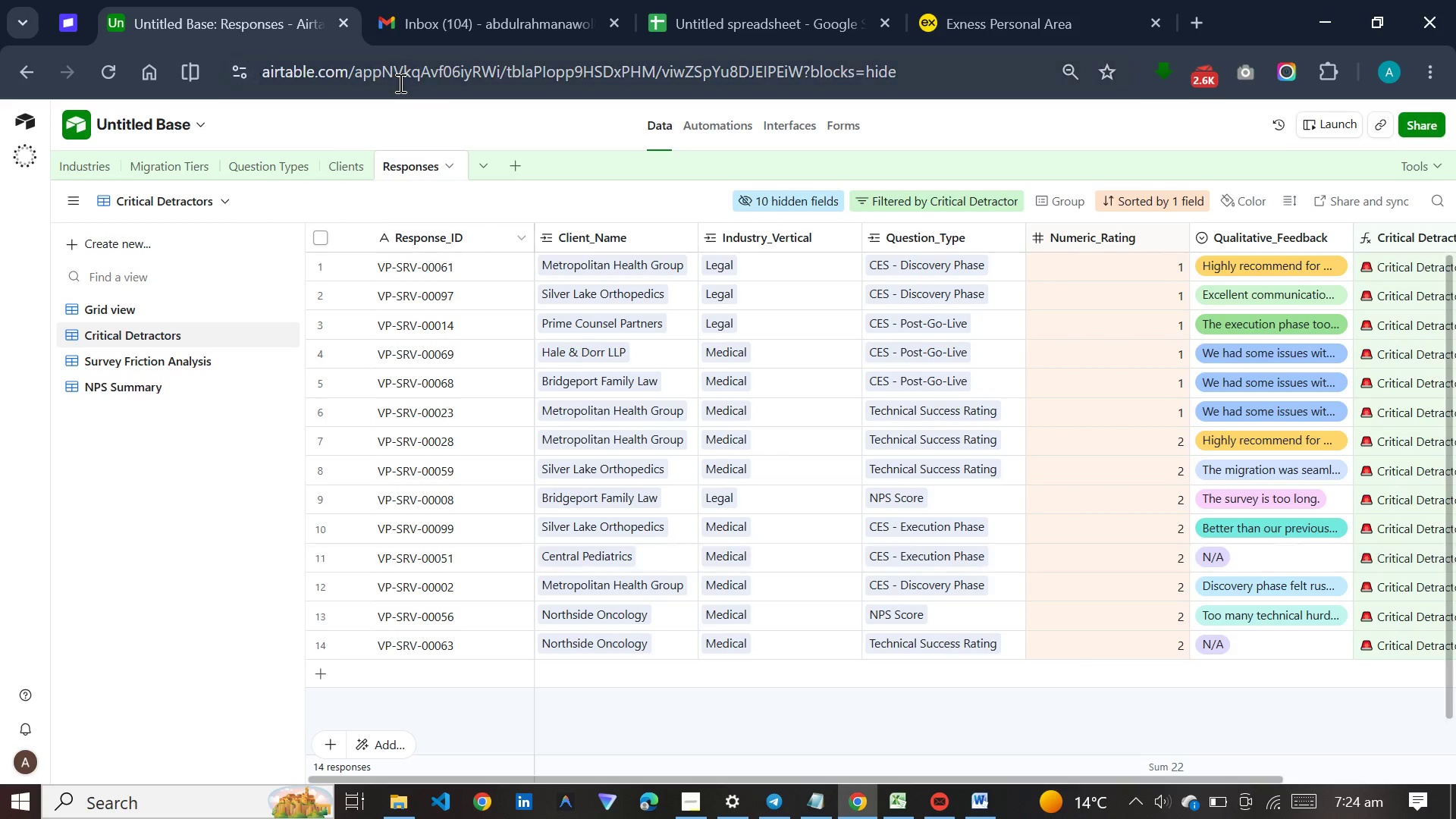 
left_click([125, 299])
 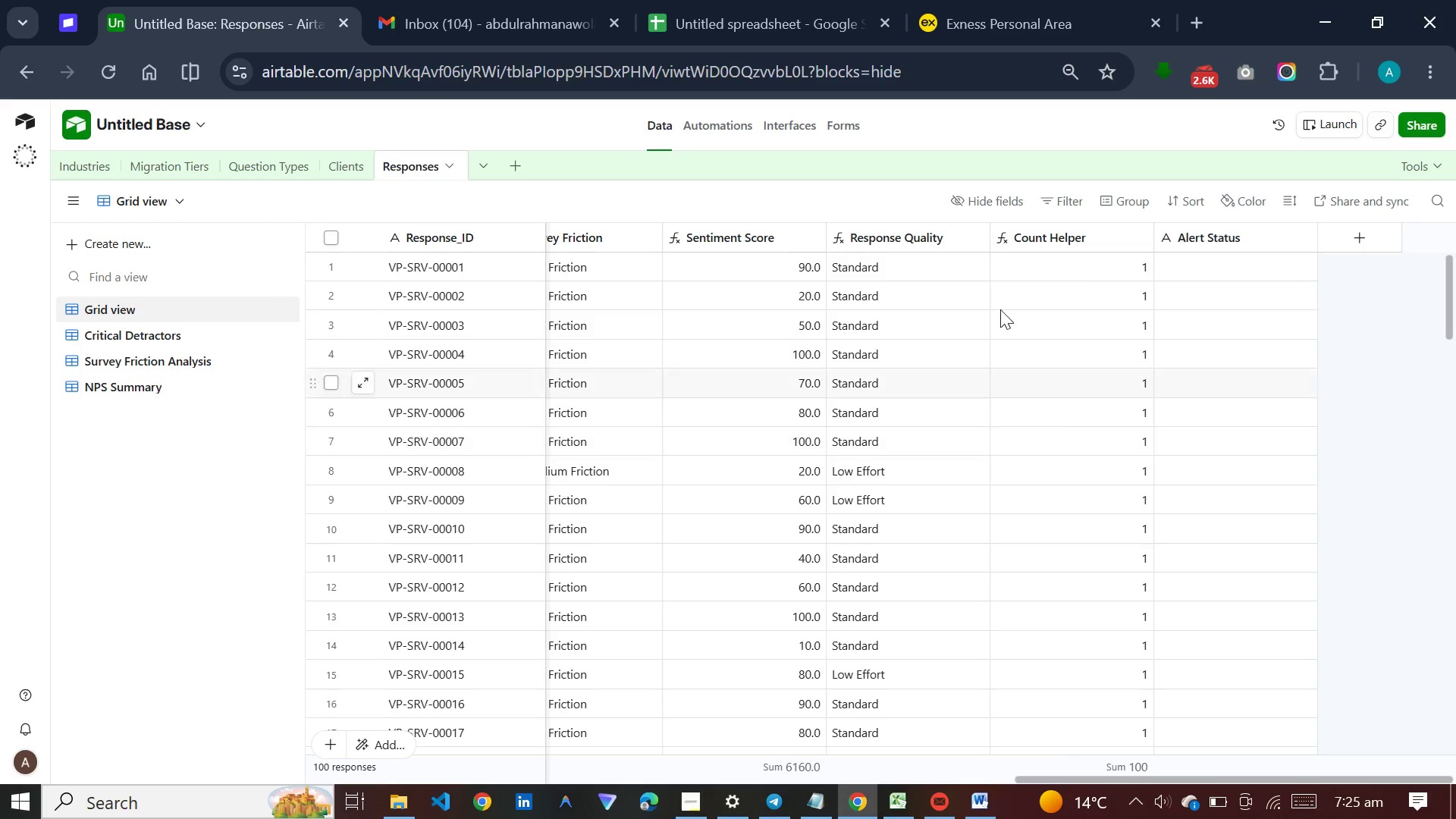 
left_click([985, 204])
 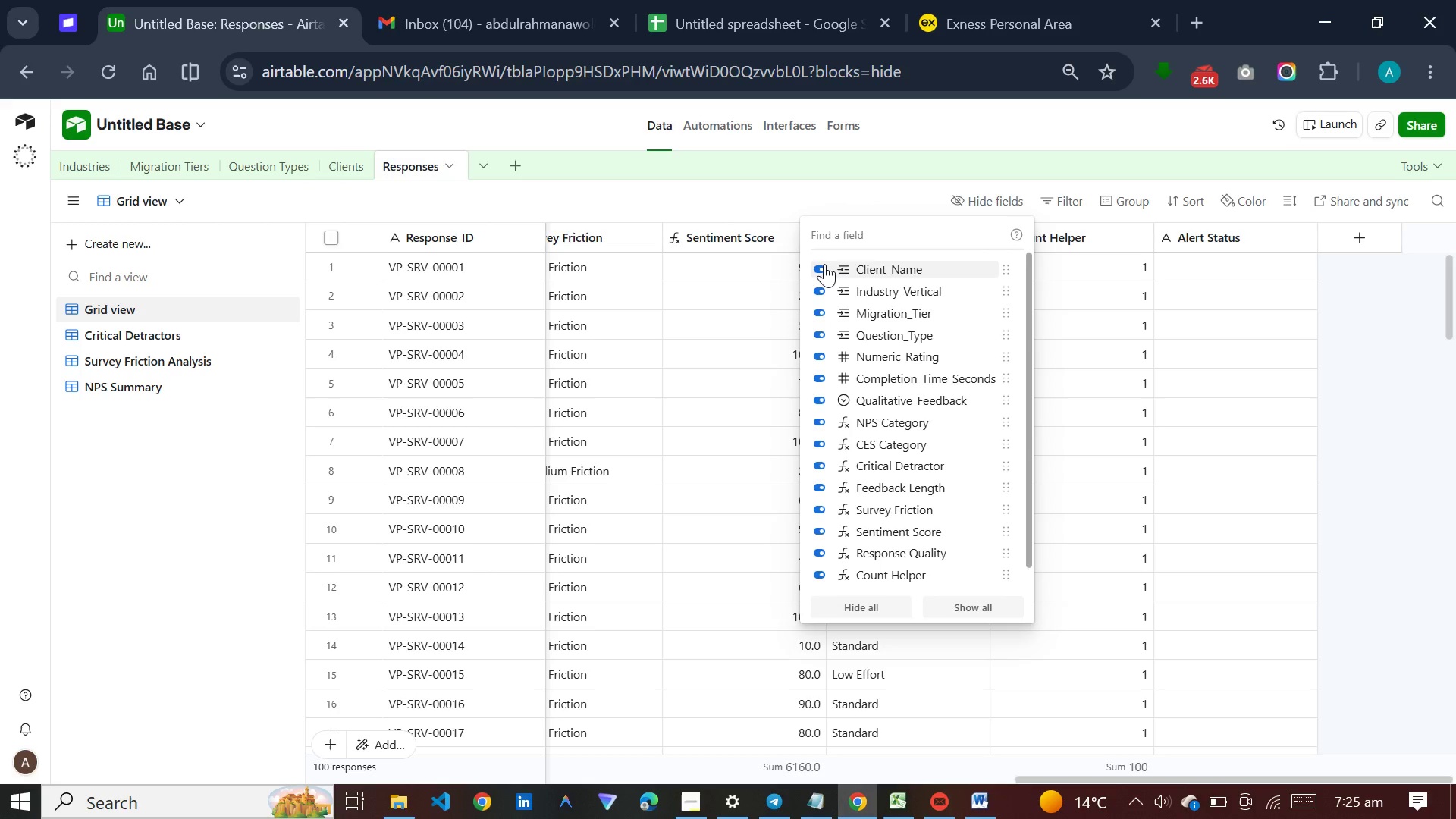 
left_click([845, 613])
 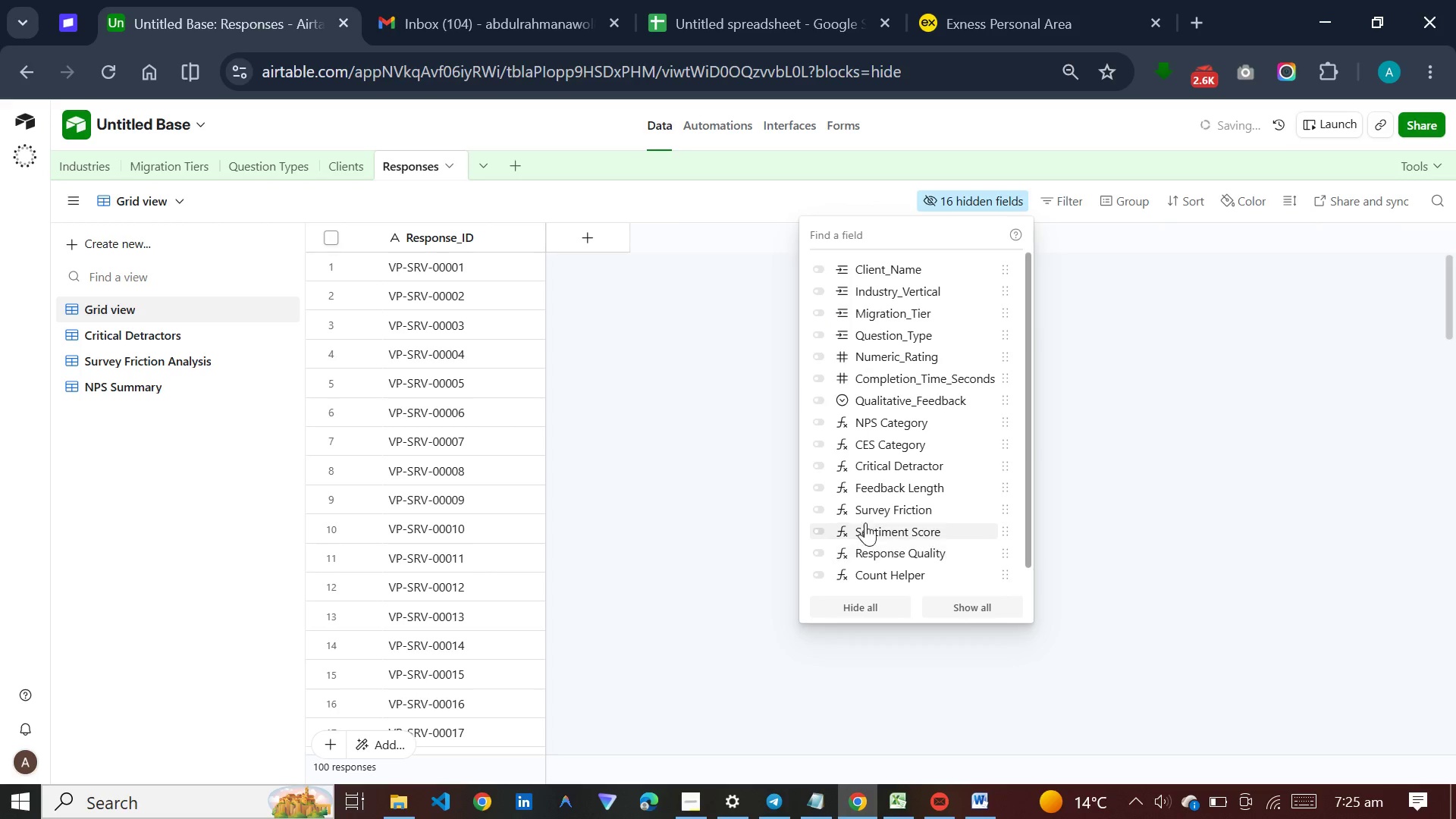 
scroll: coordinate [883, 482], scroll_direction: down, amount: 2.0